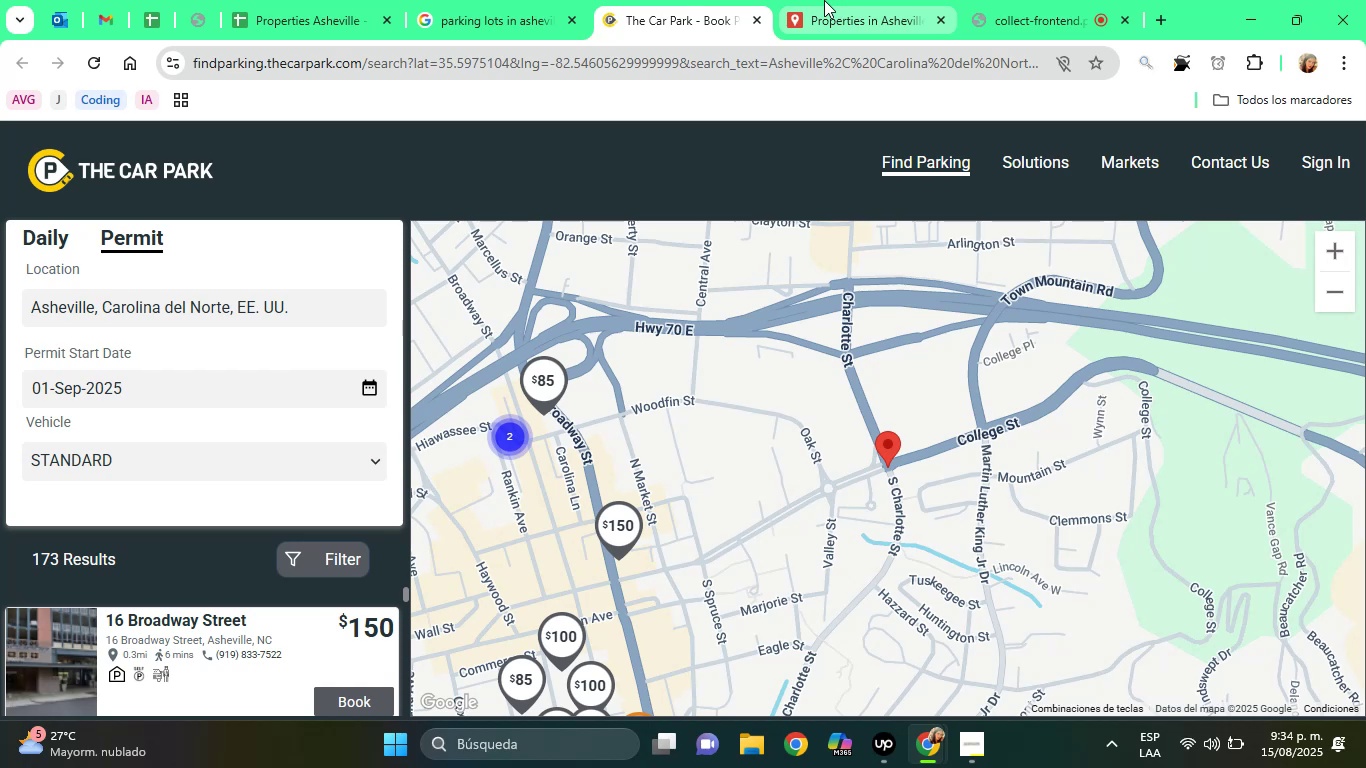 
left_click([824, 0])
 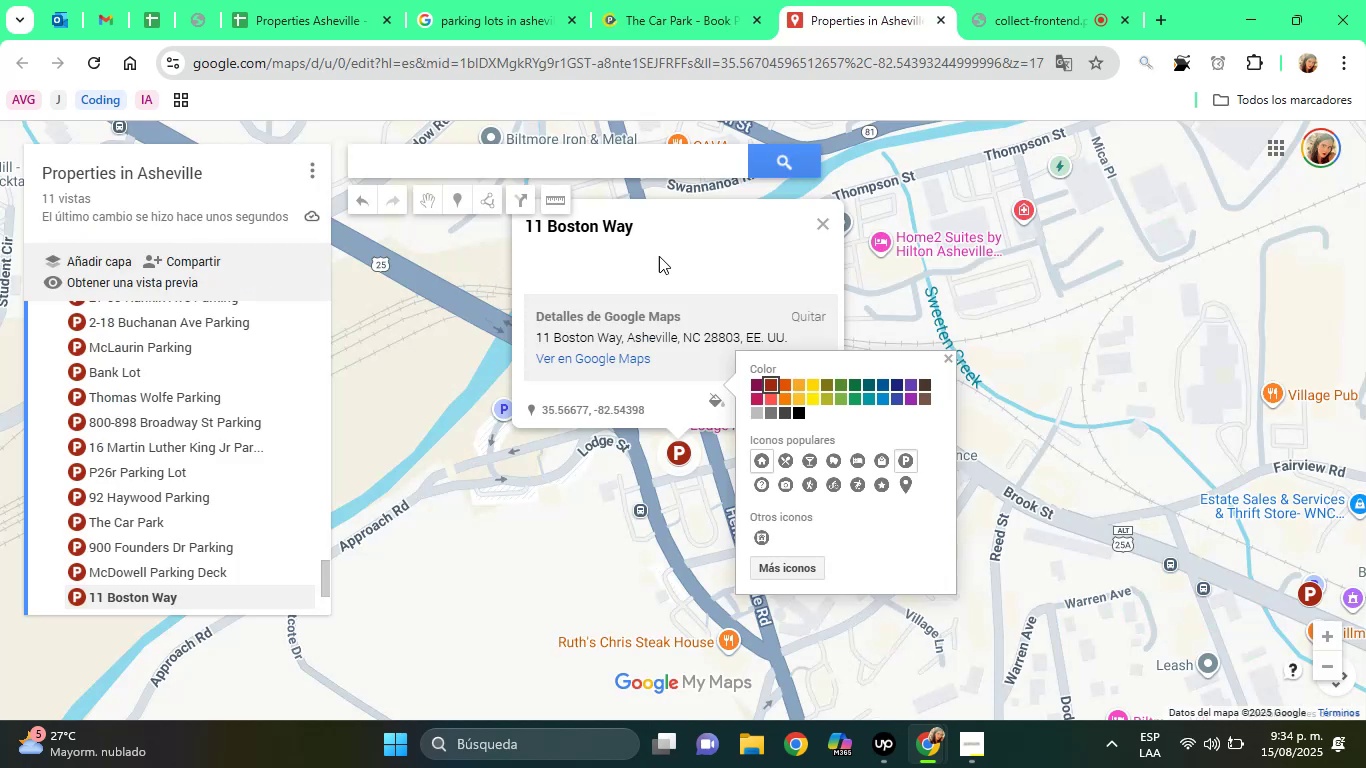 
left_click([661, 256])
 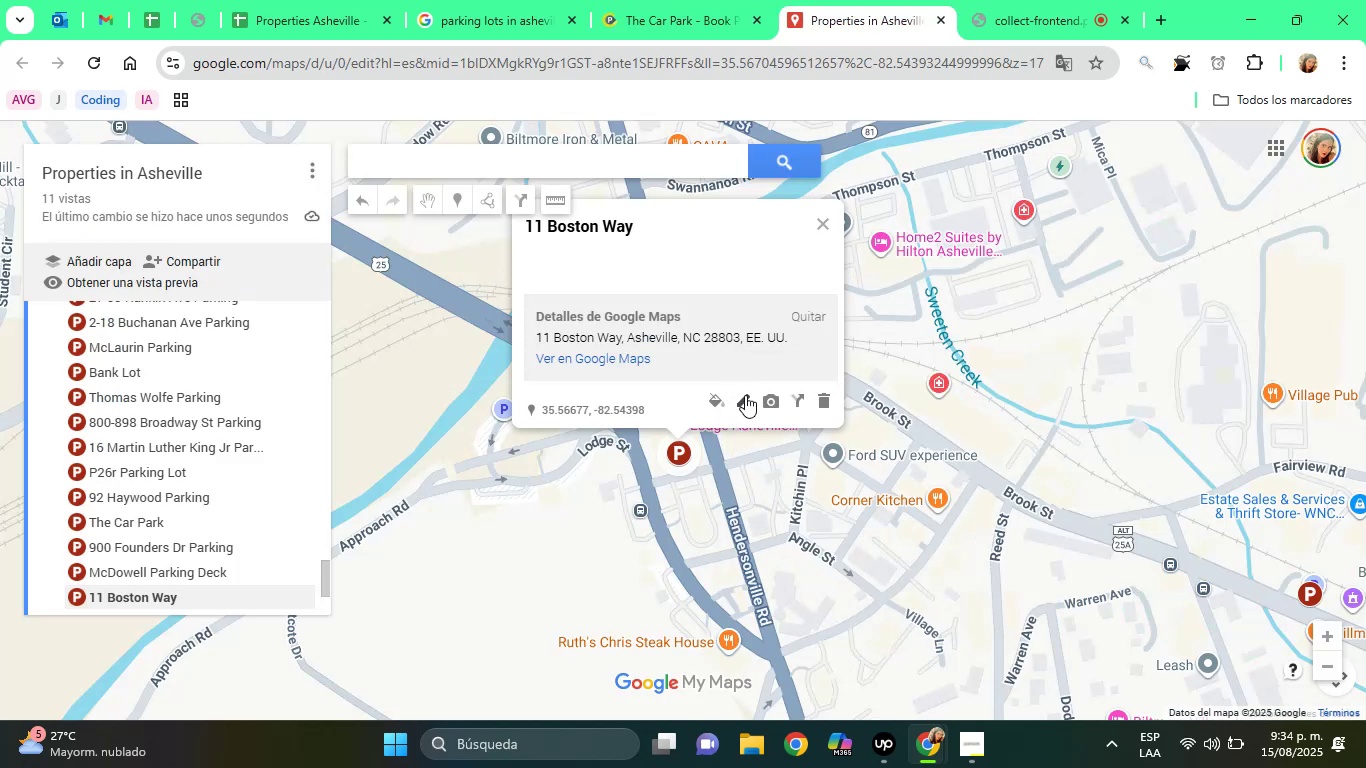 
left_click([745, 395])
 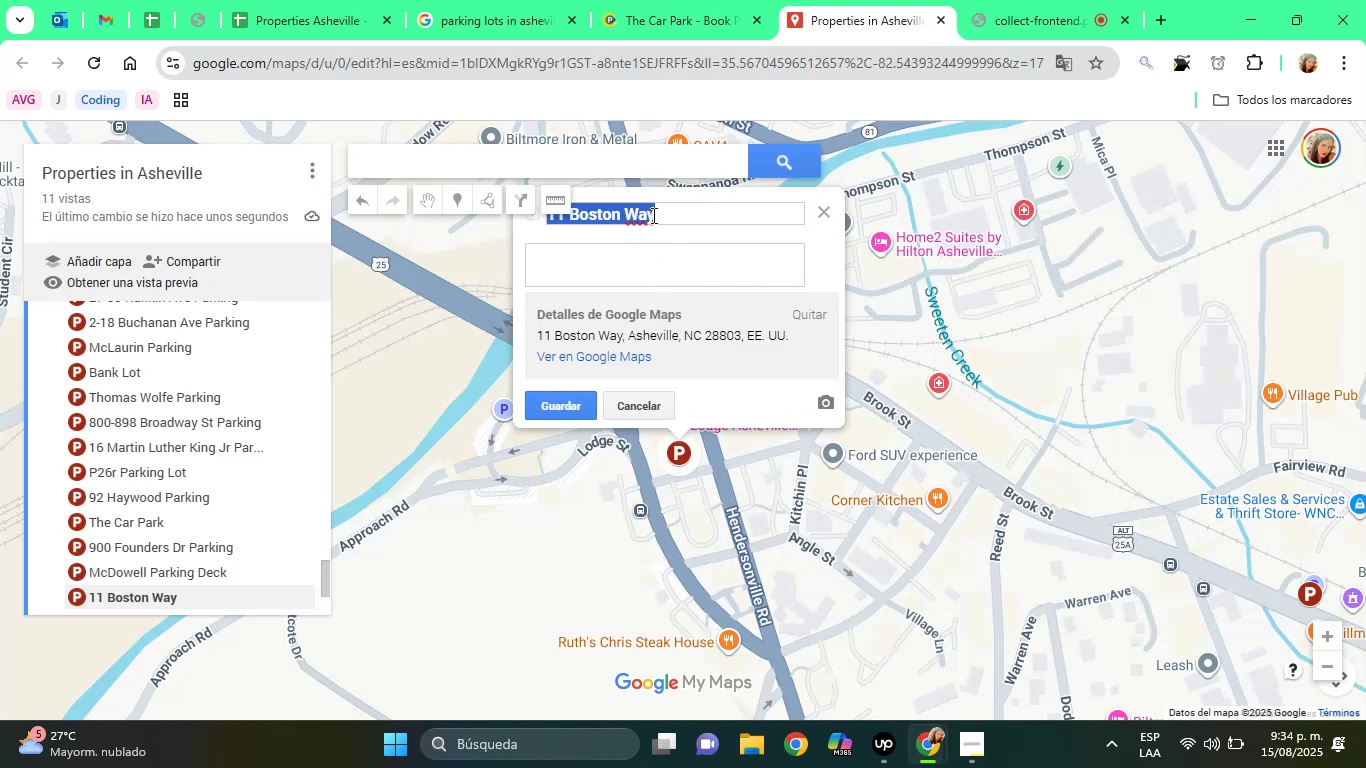 
right_click([652, 215])
 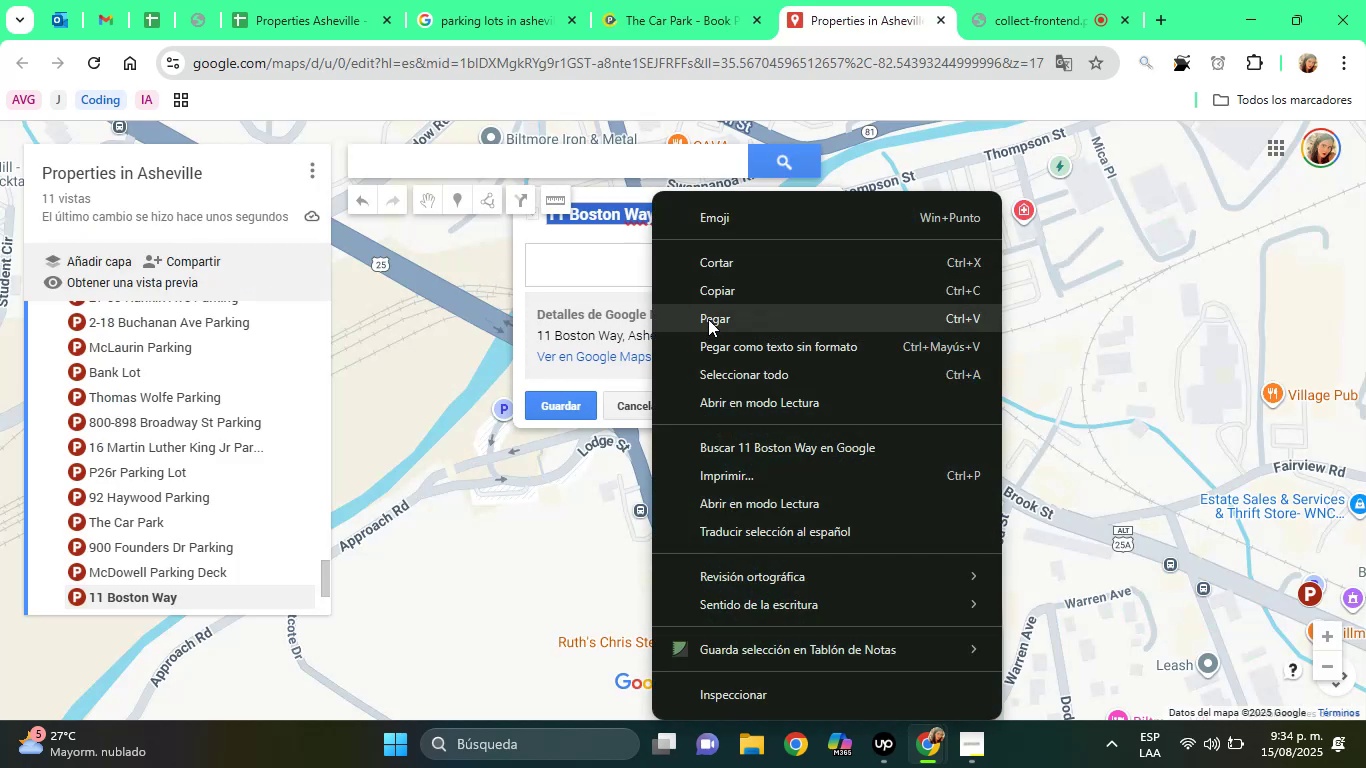 
left_click([708, 319])
 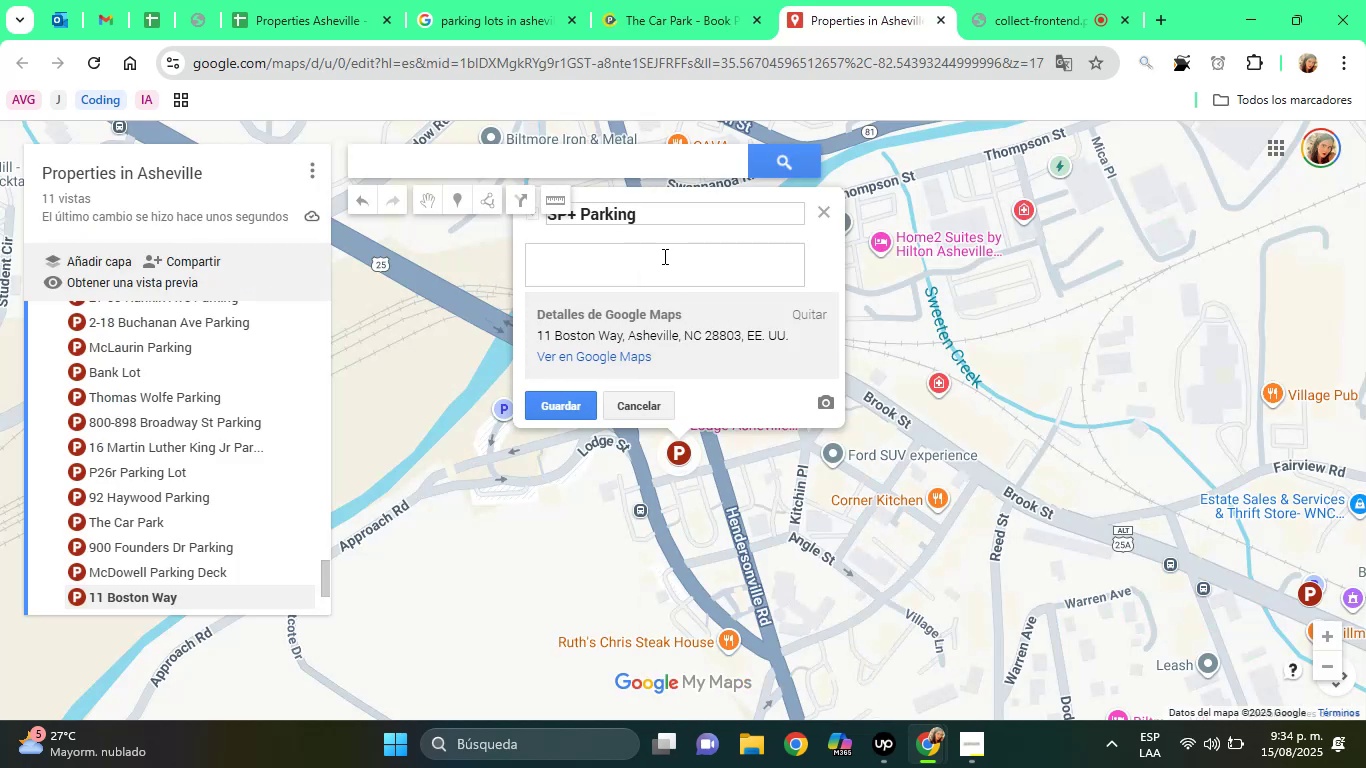 
left_click([663, 256])
 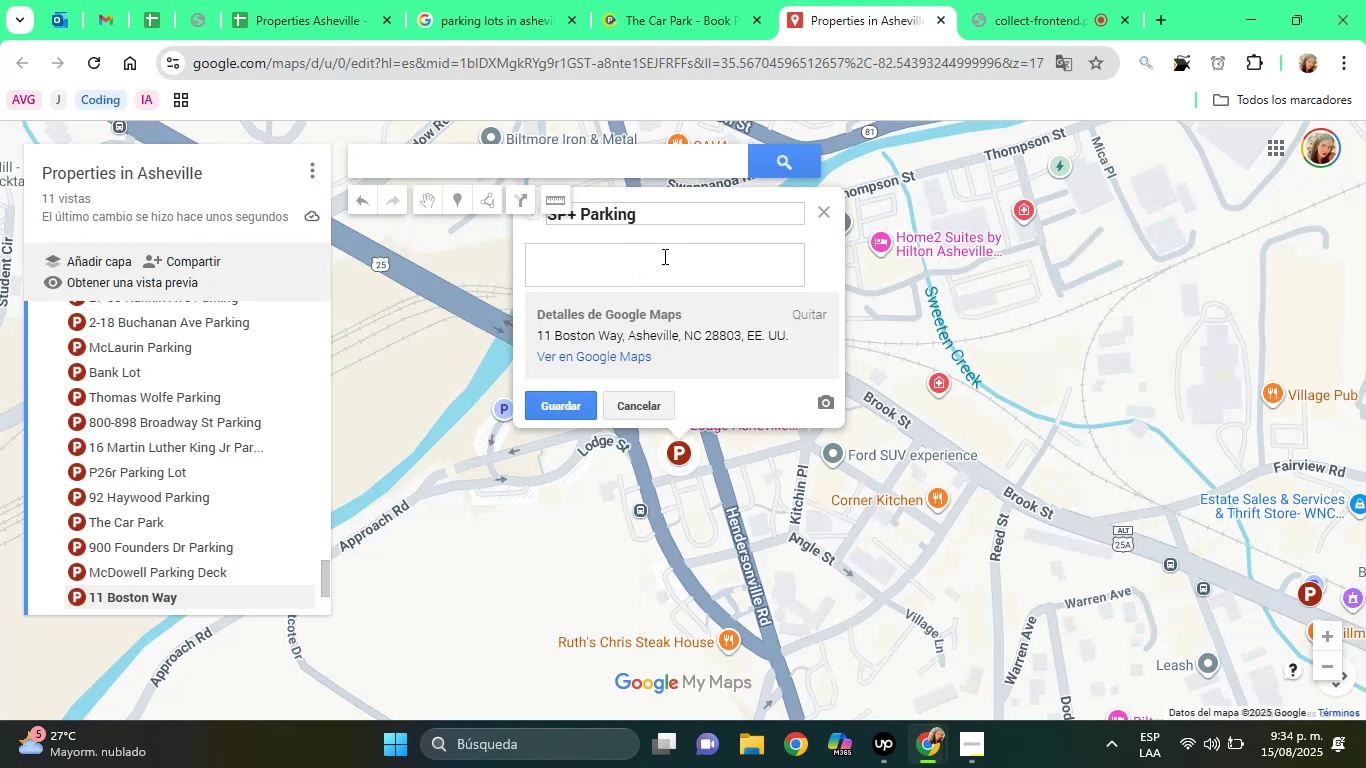 
type(Parking Lot)
 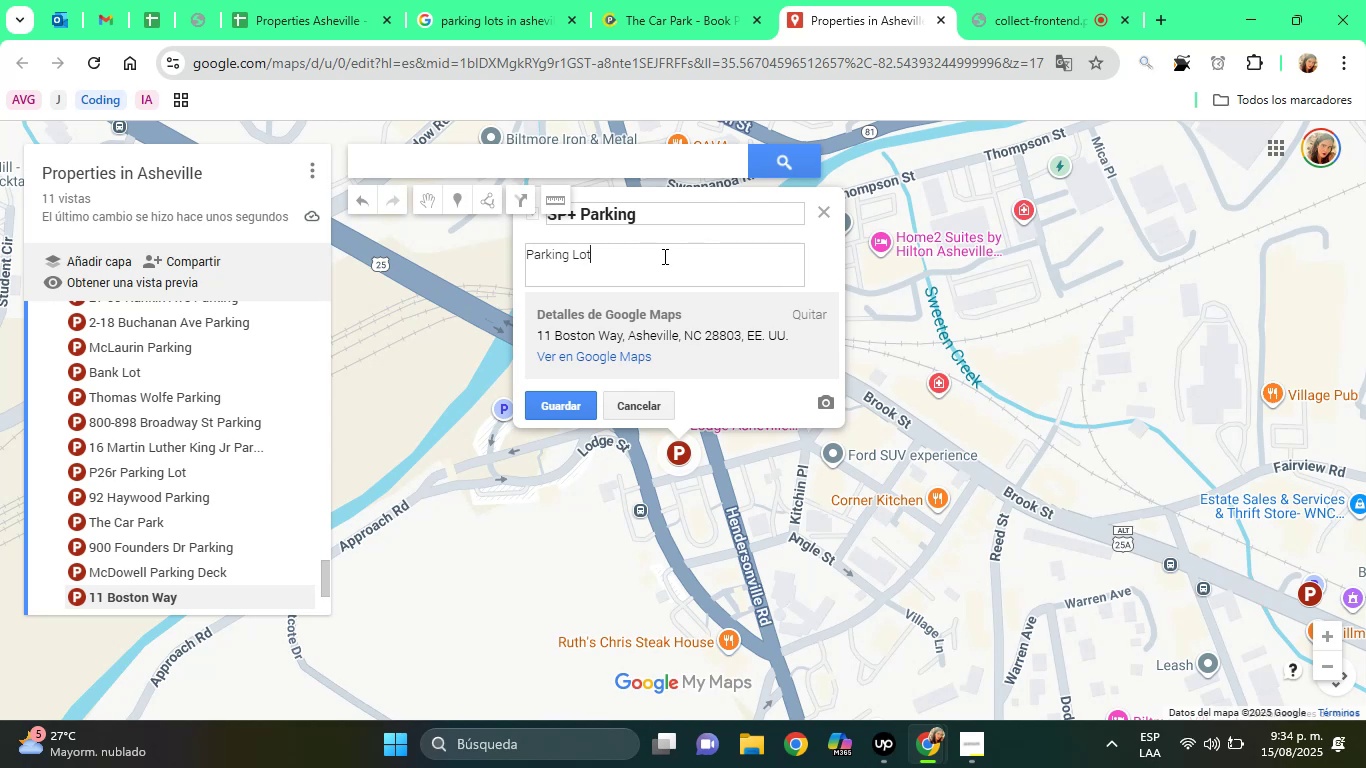 
key(Enter)
 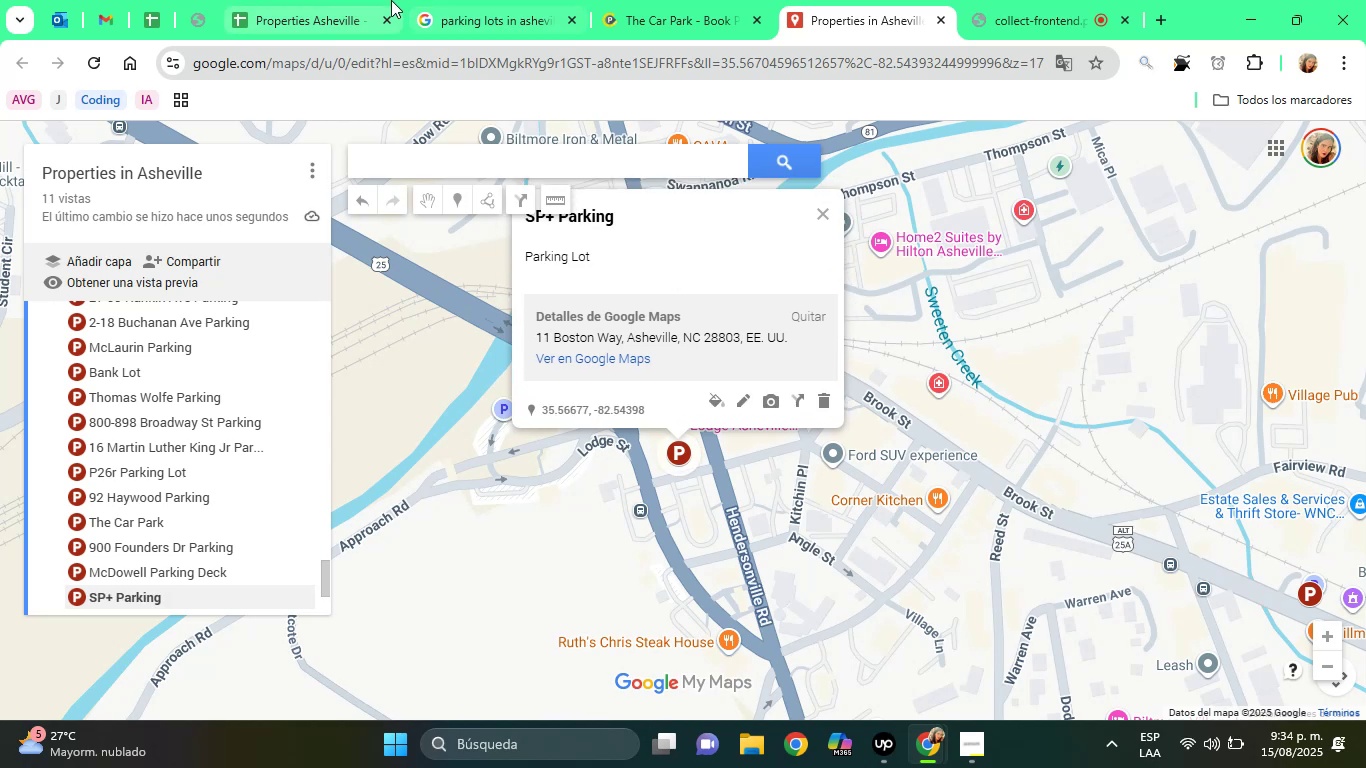 
left_click([391, 0])
 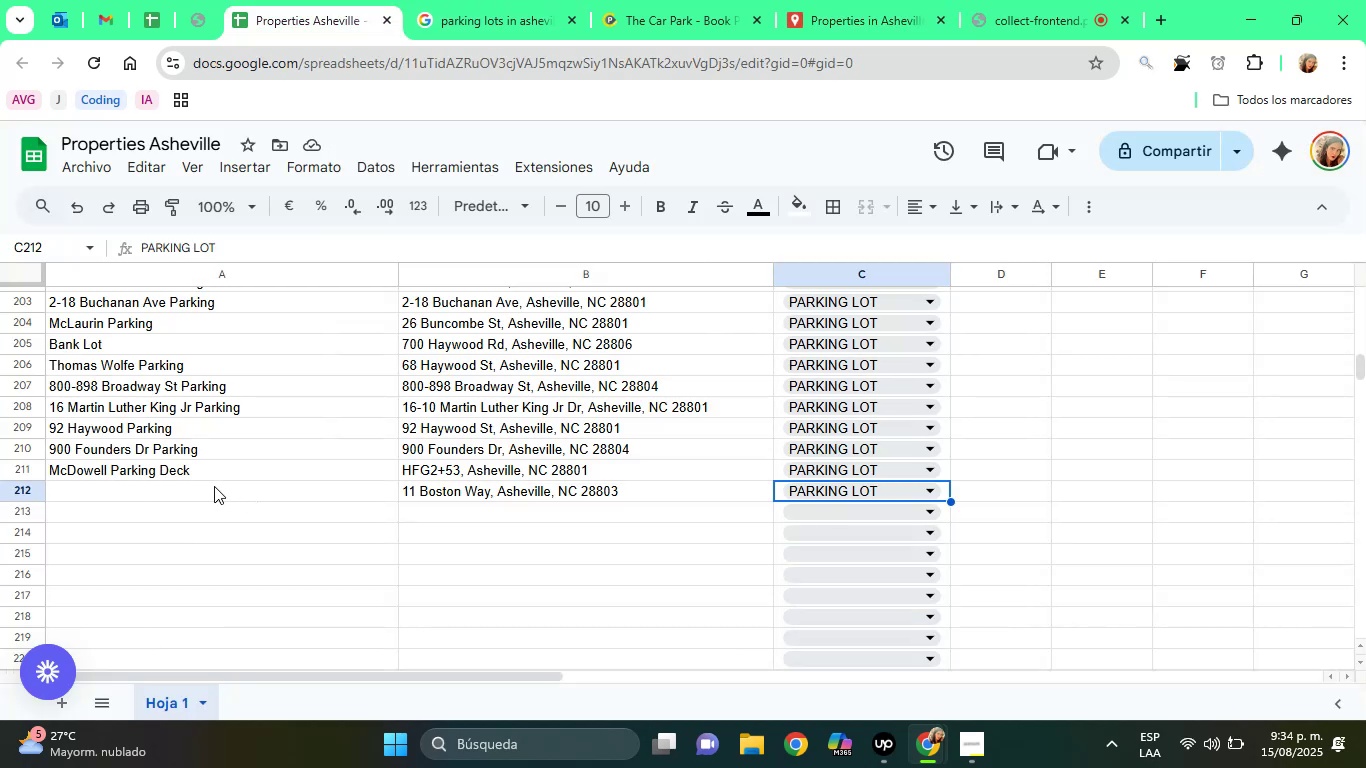 
left_click([214, 486])
 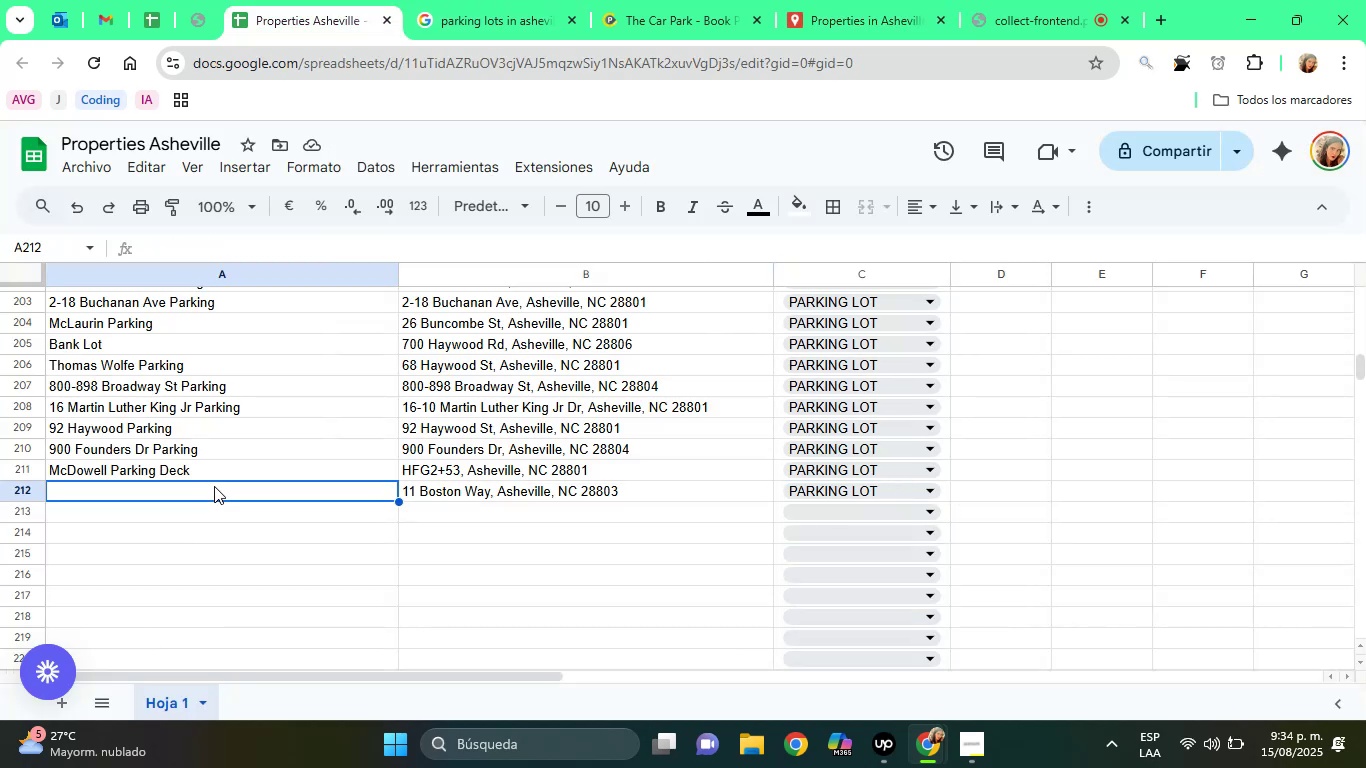 
right_click([214, 486])
 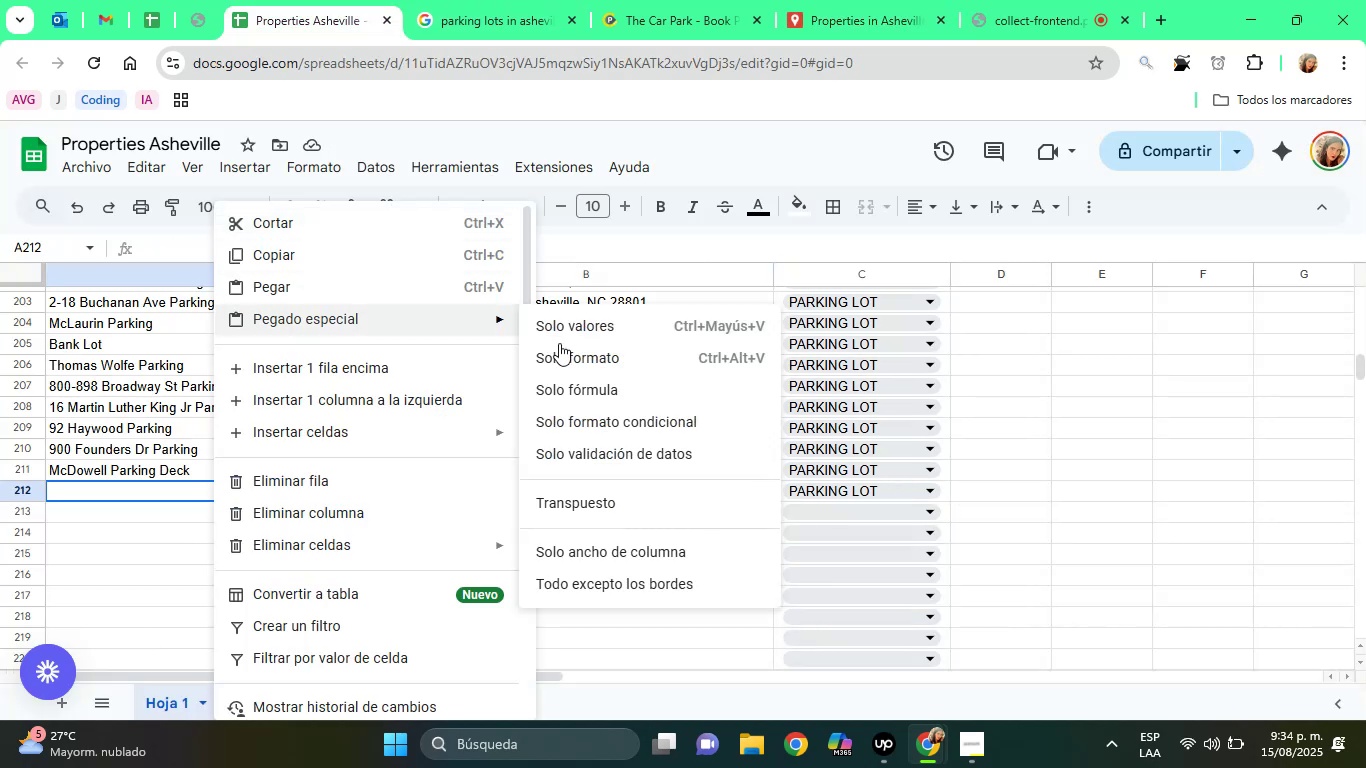 
left_click([568, 335])
 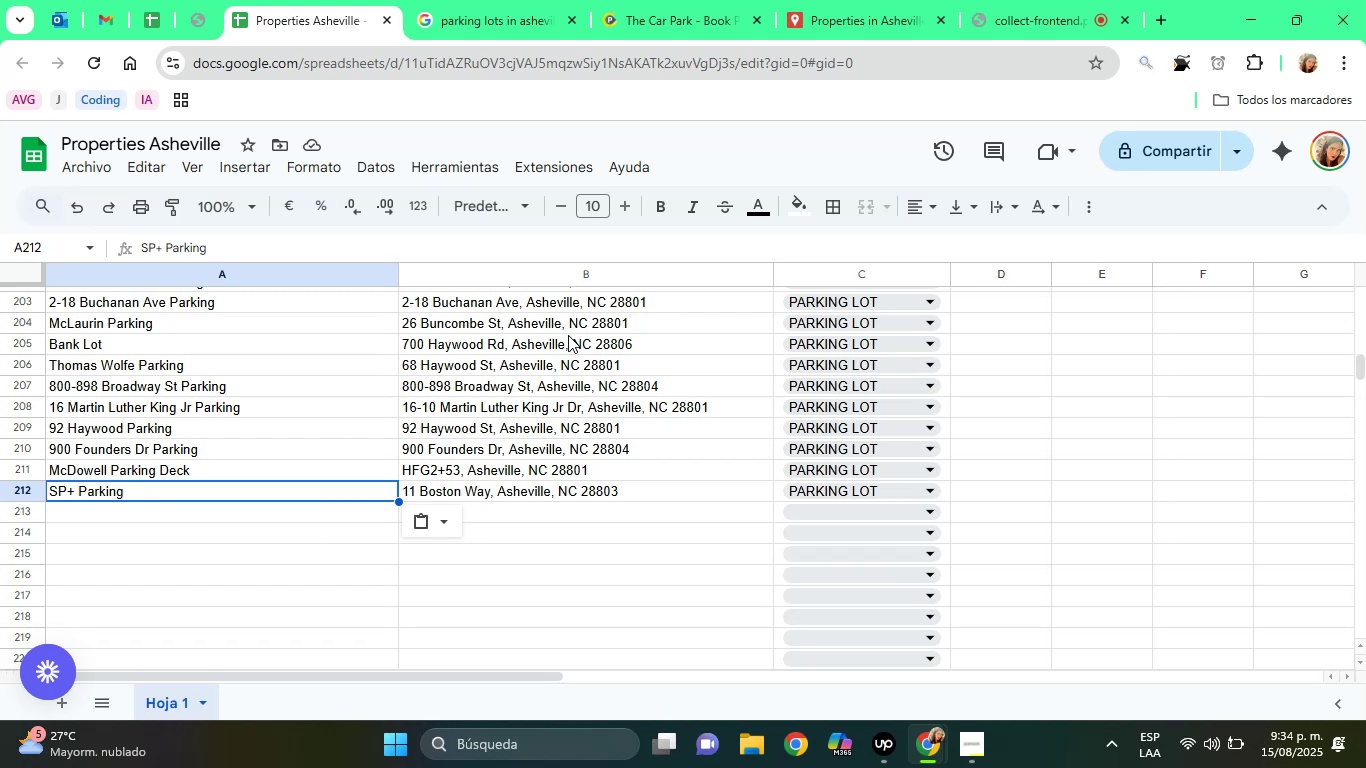 
wait(30.28)
 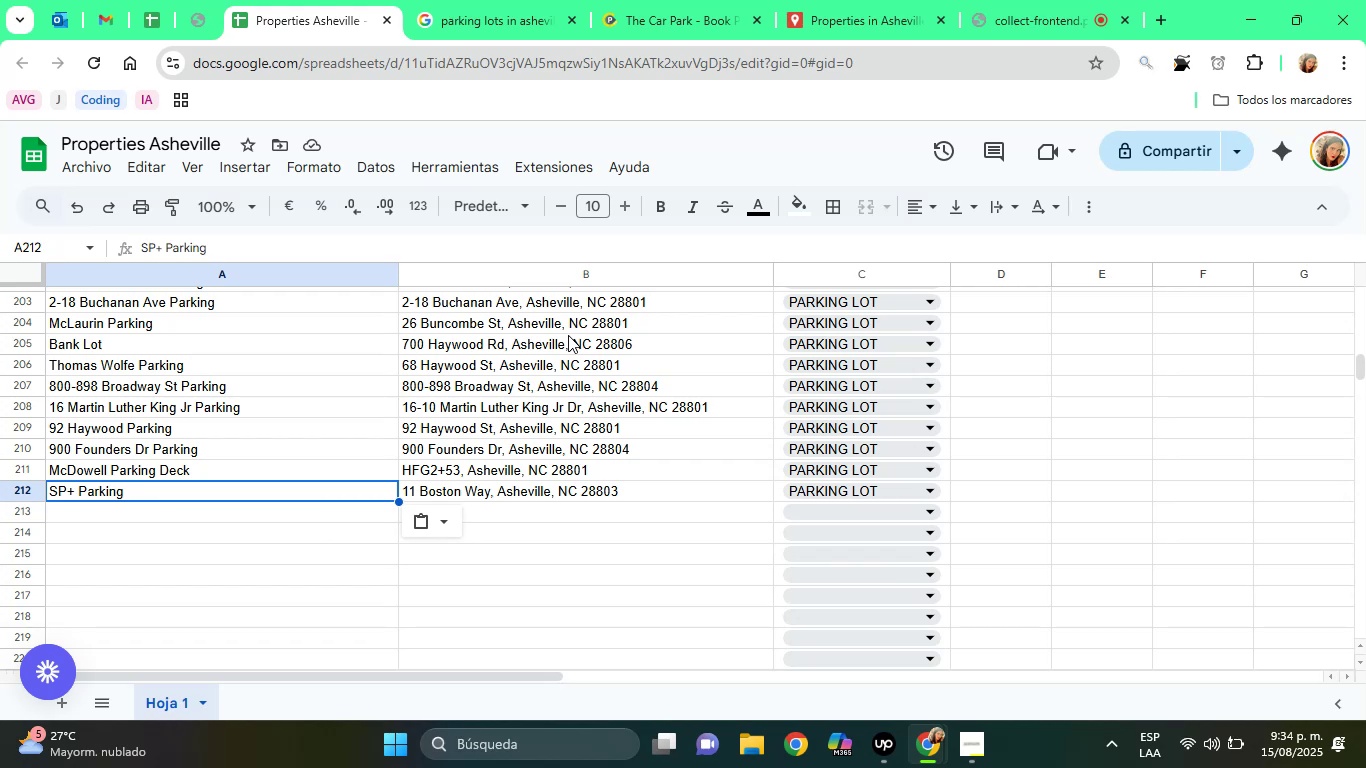 
left_click([584, 11])
 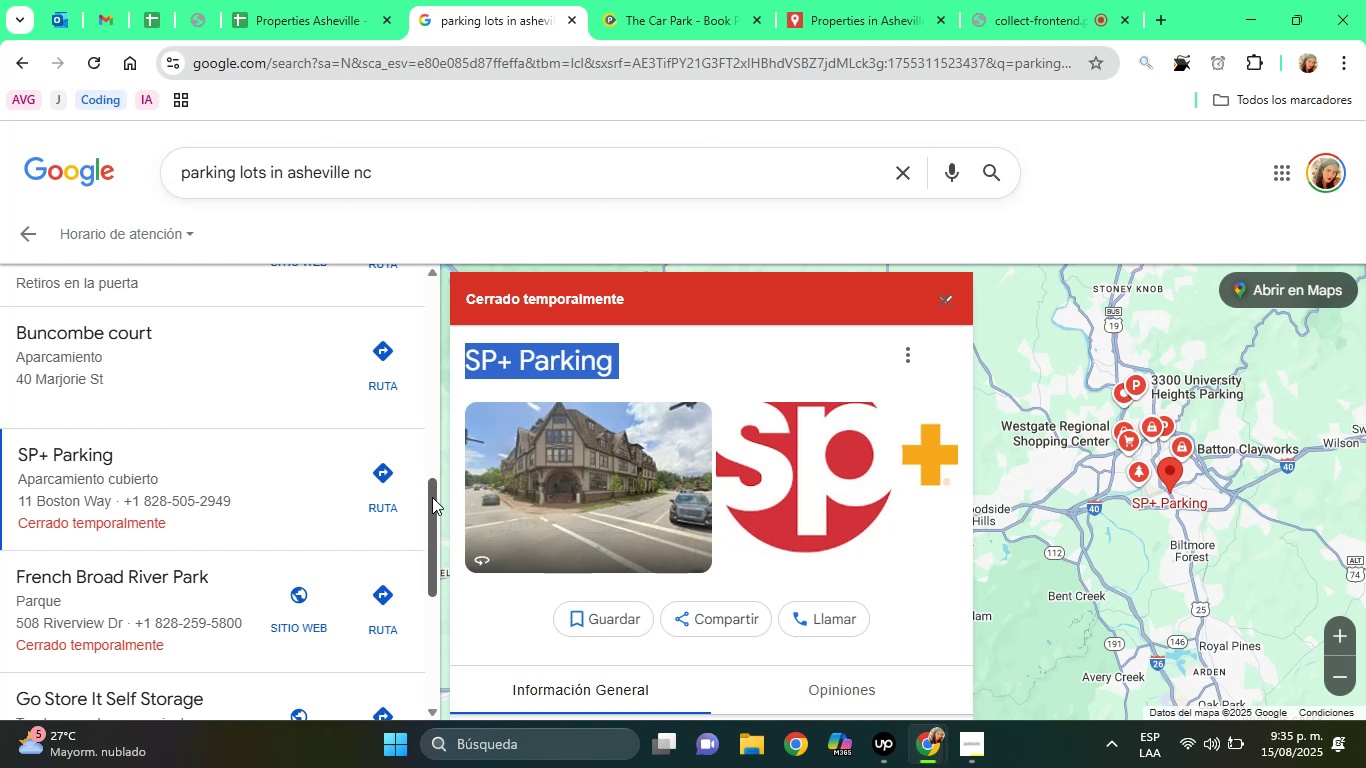 
left_click_drag(start_coordinate=[432, 498], to_coordinate=[433, 455])
 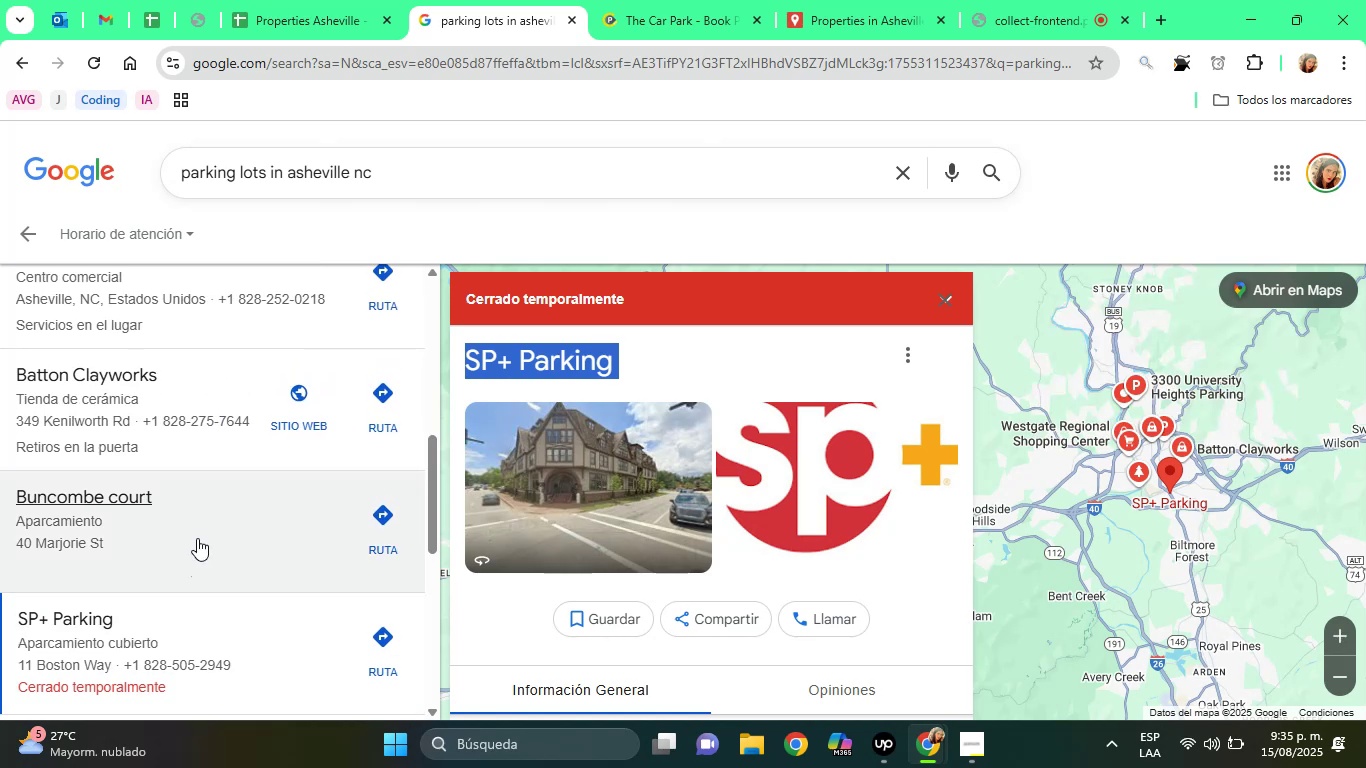 
left_click([197, 538])
 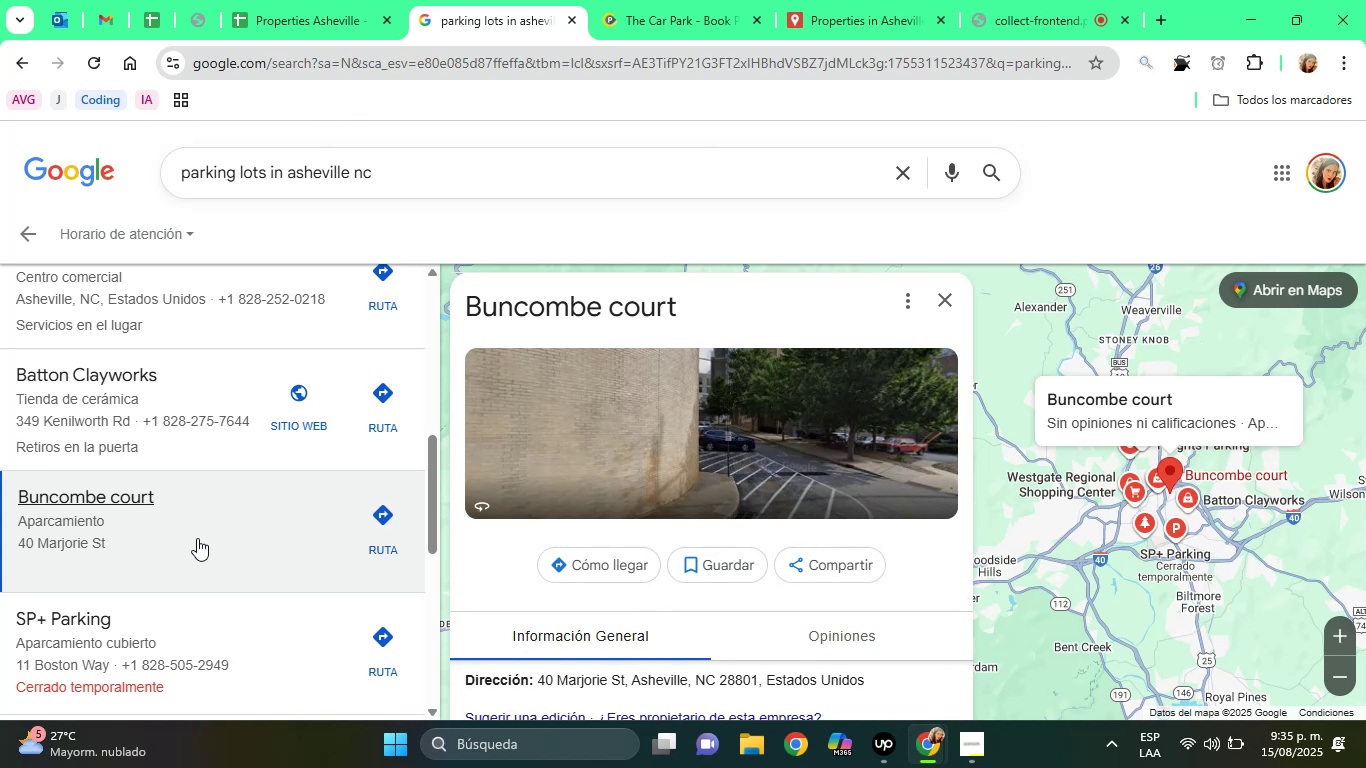 
wait(12.86)
 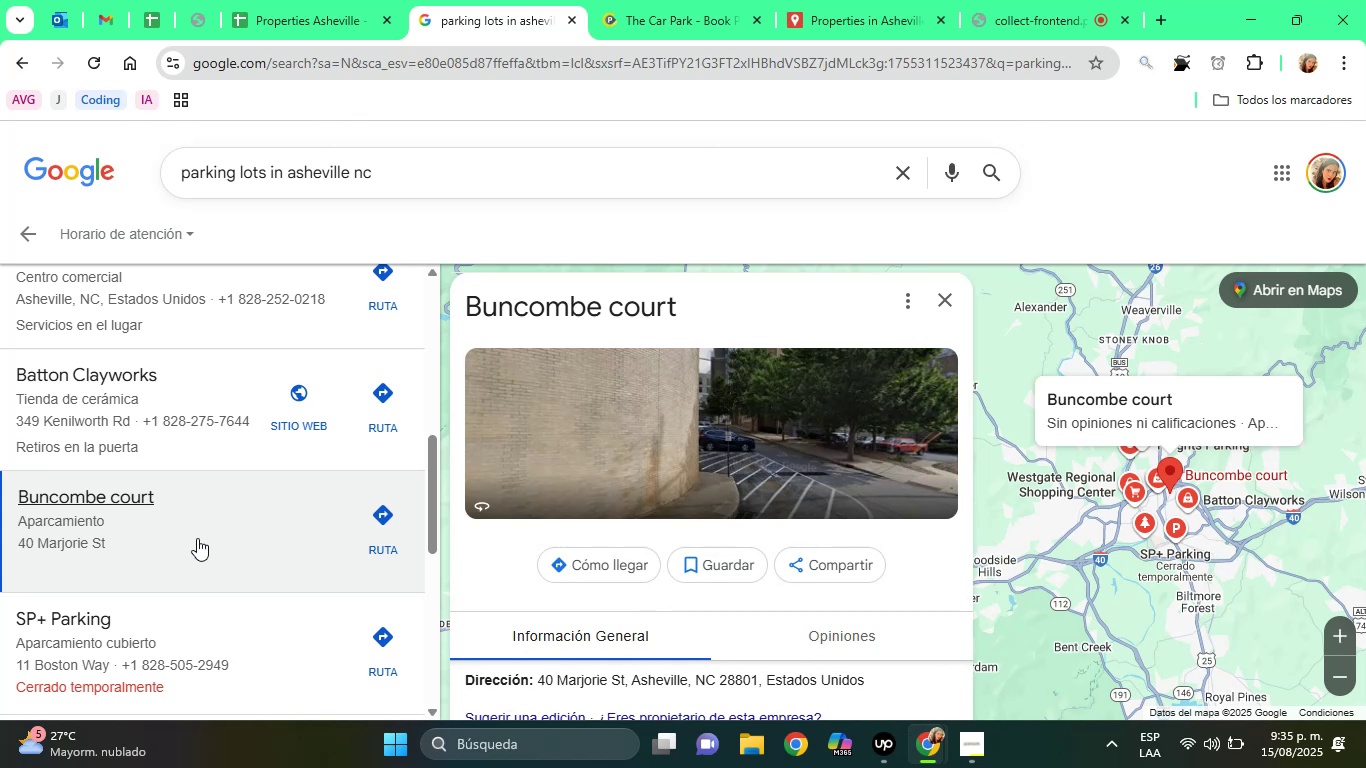 
left_click_drag(start_coordinate=[433, 494], to_coordinate=[432, 356])
 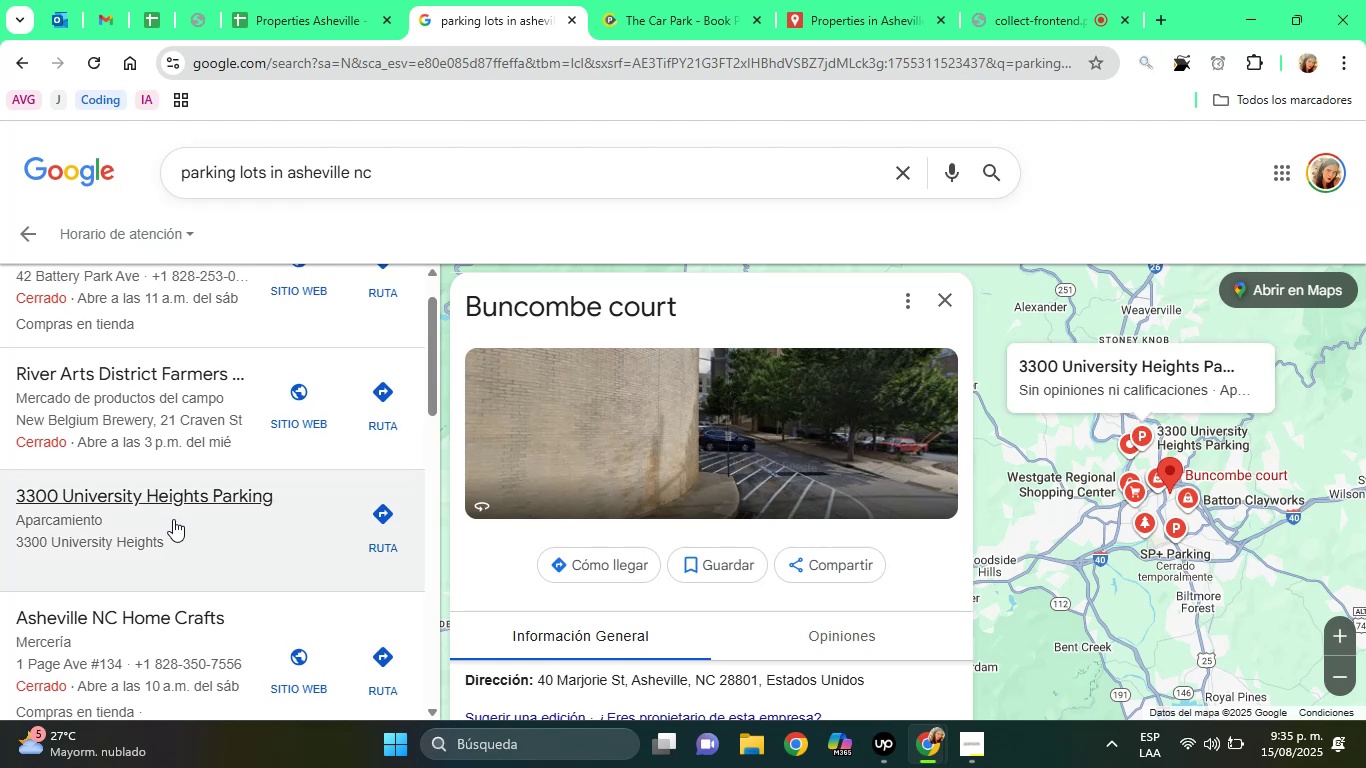 
left_click([173, 519])
 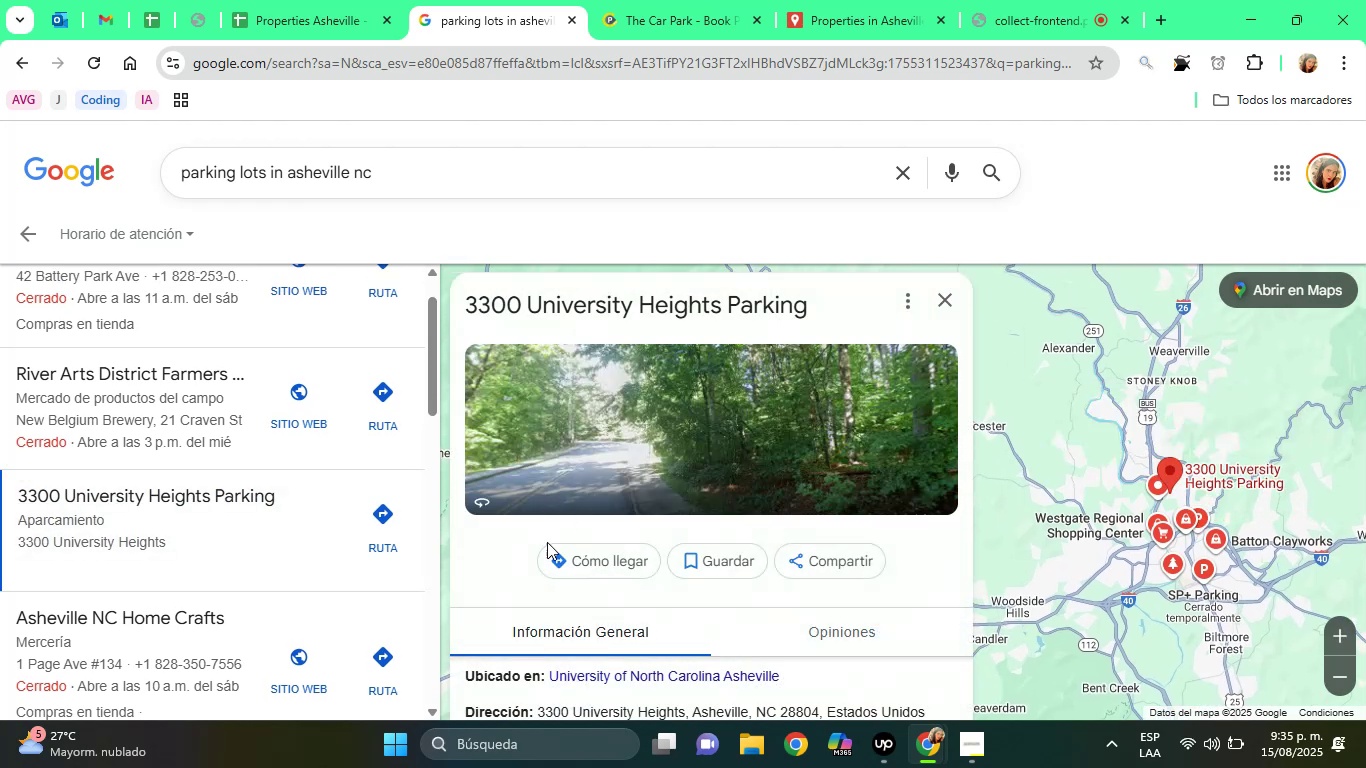 
left_click([467, 576])
 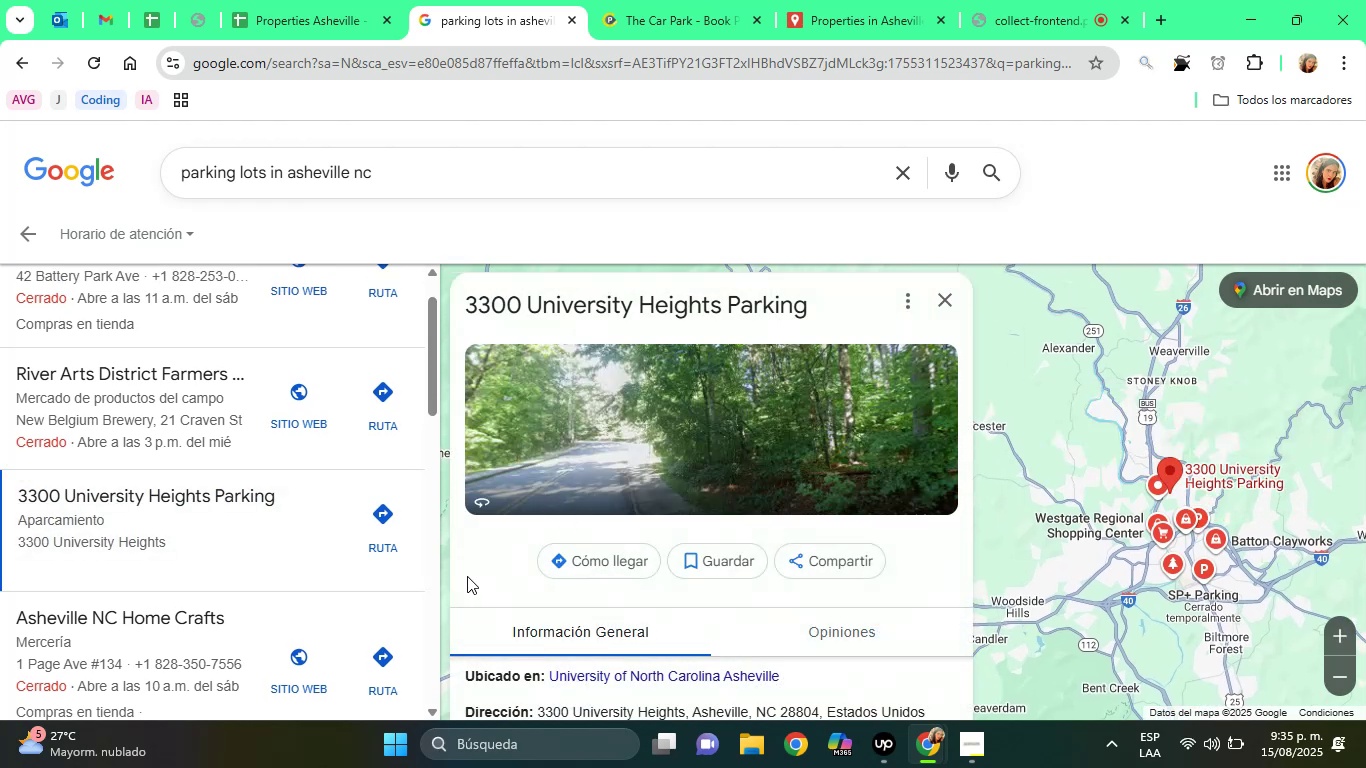 
hold_key(key=ArrowDown, duration=0.4)
 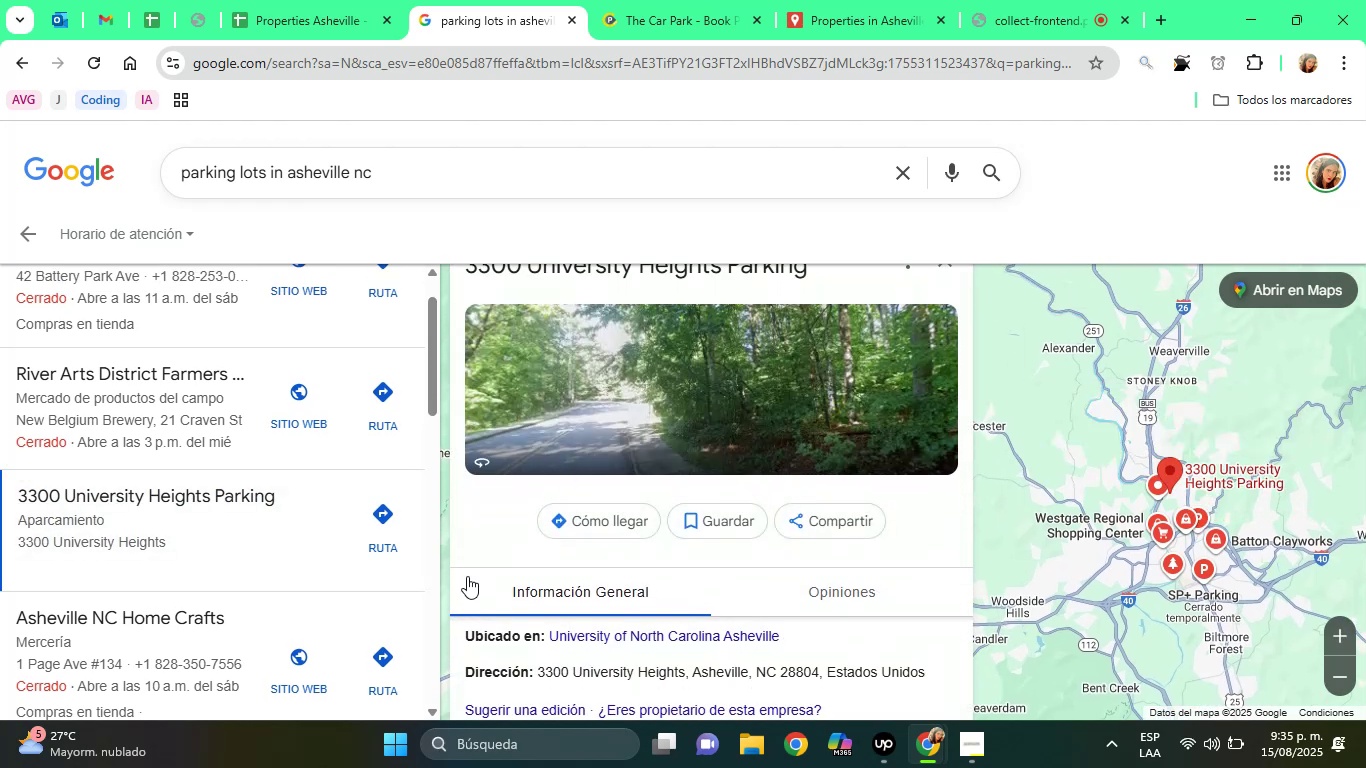 
key(ArrowDown)
 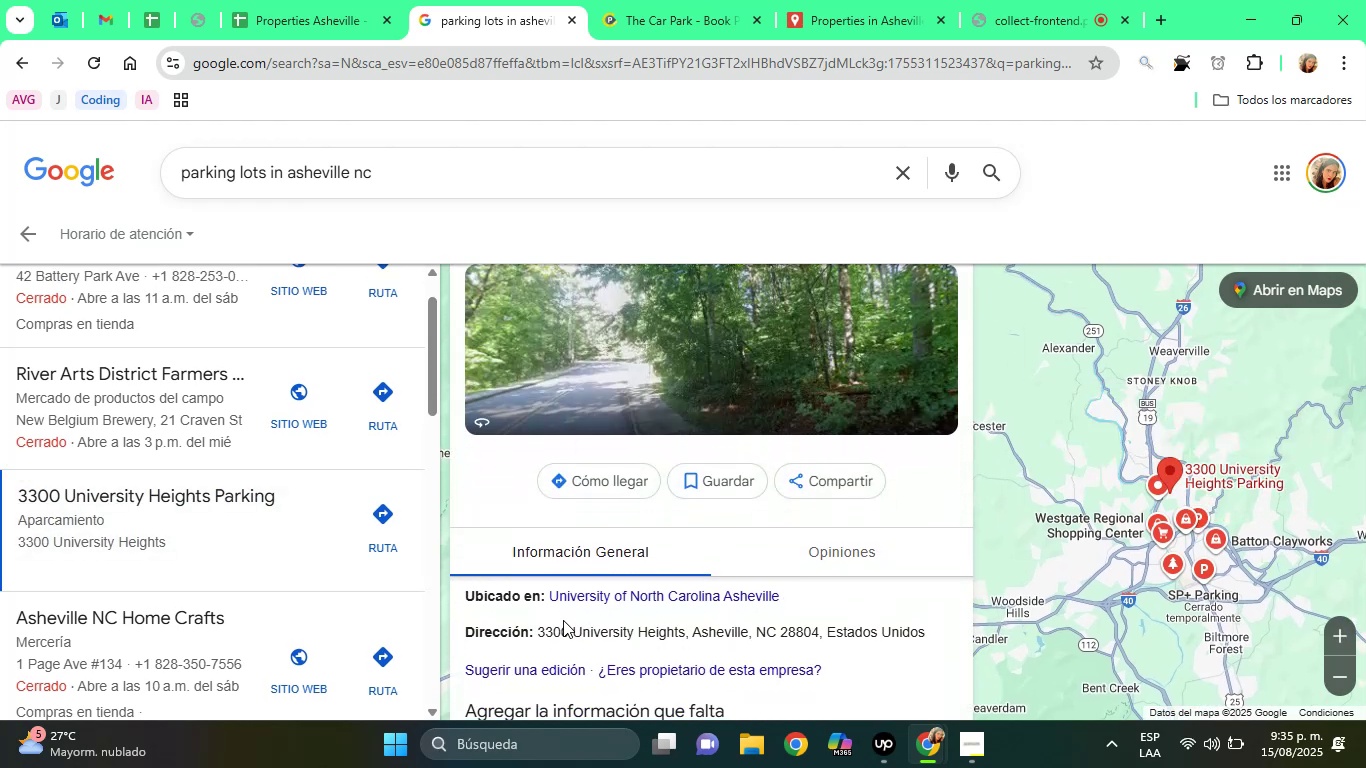 
left_click_drag(start_coordinate=[538, 630], to_coordinate=[816, 630])
 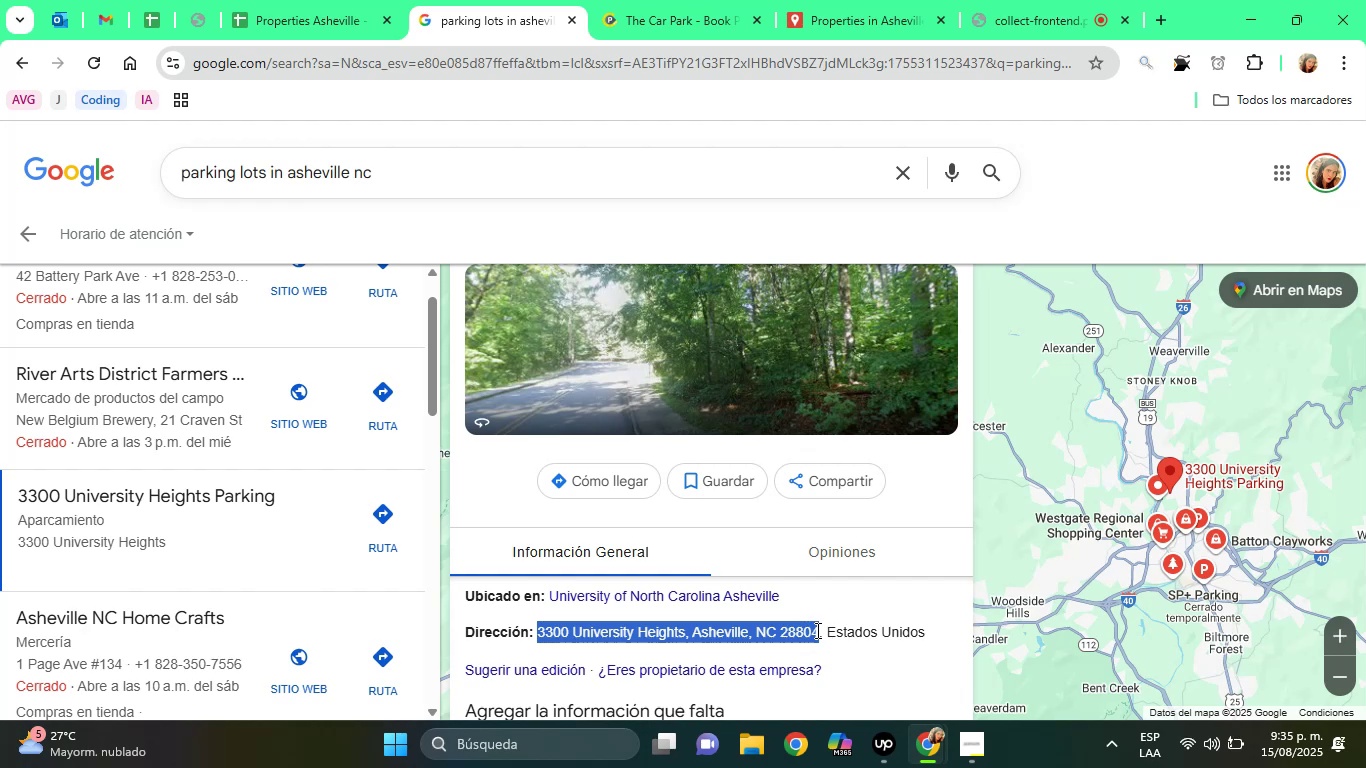 
right_click([816, 630])
 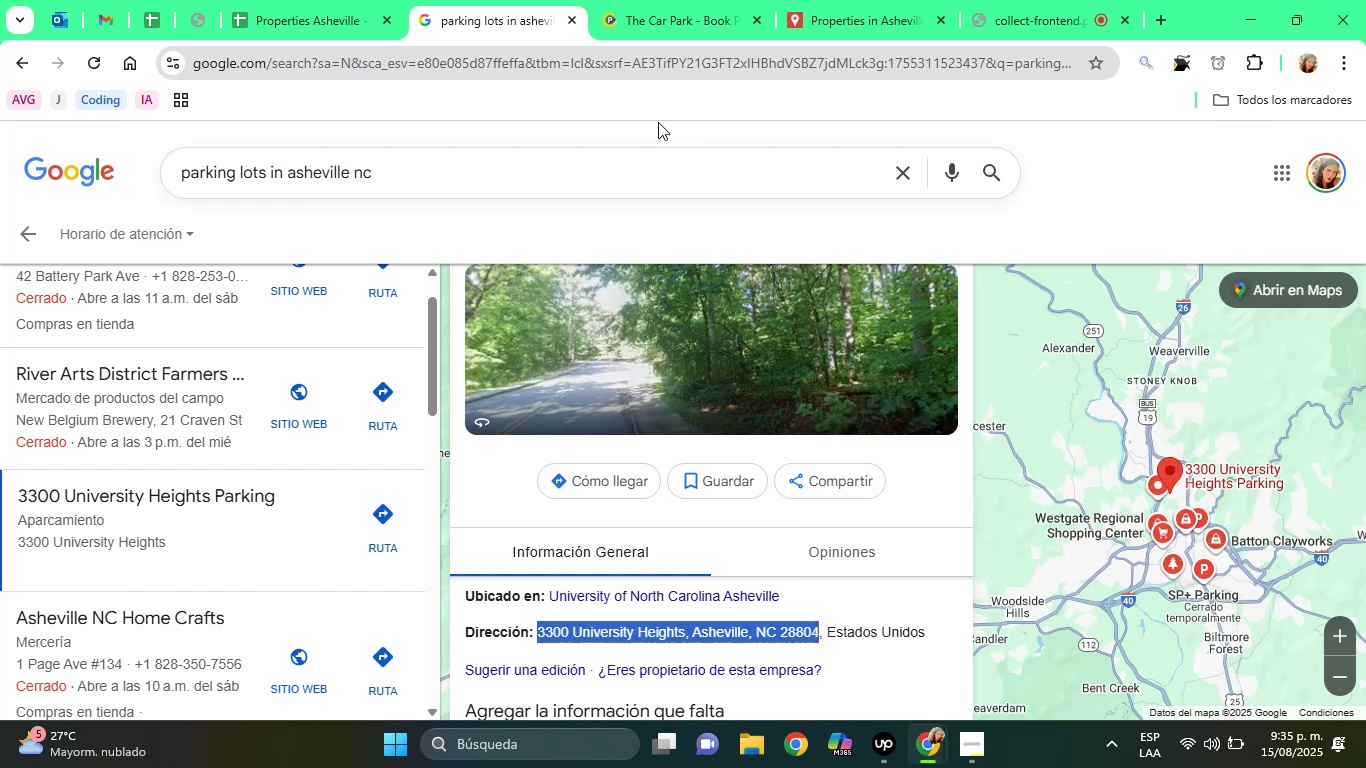 
left_click([328, 0])
 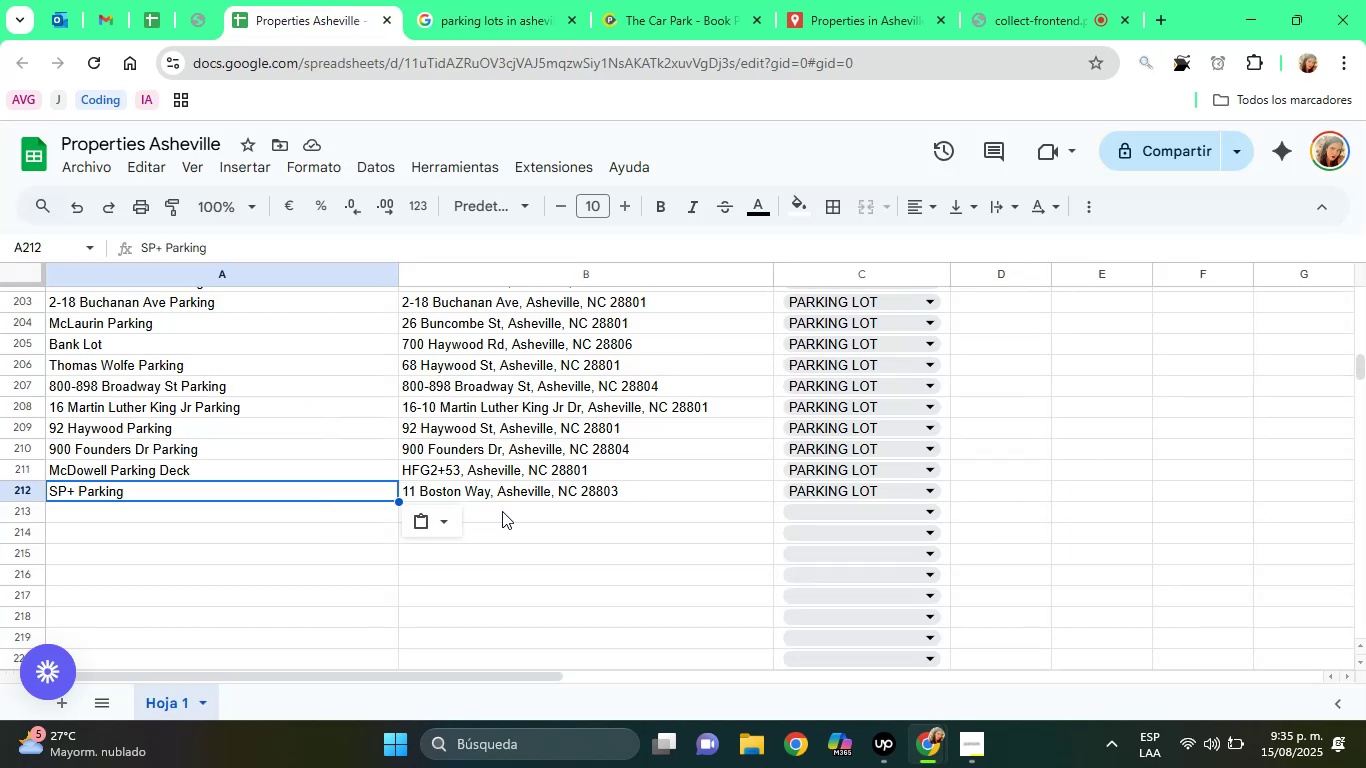 
left_click([502, 511])
 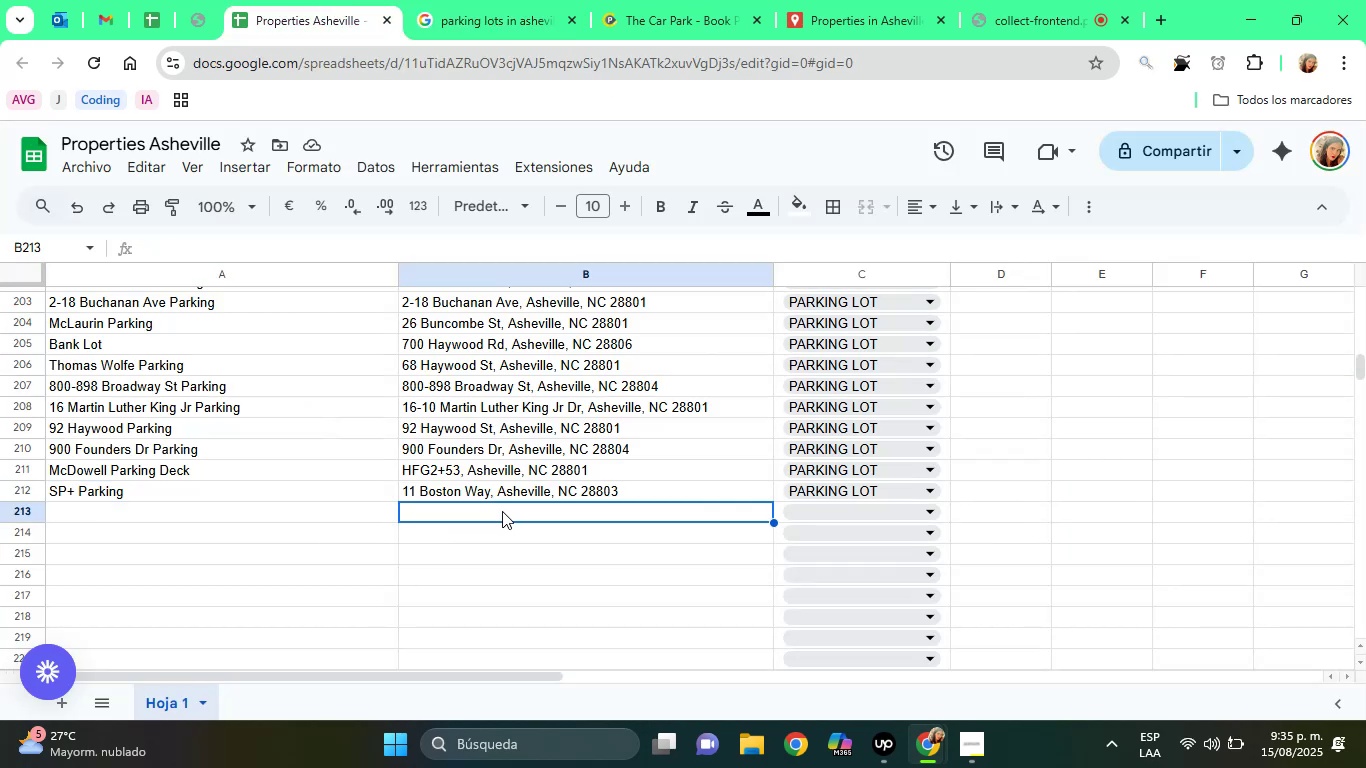 
right_click([502, 511])
 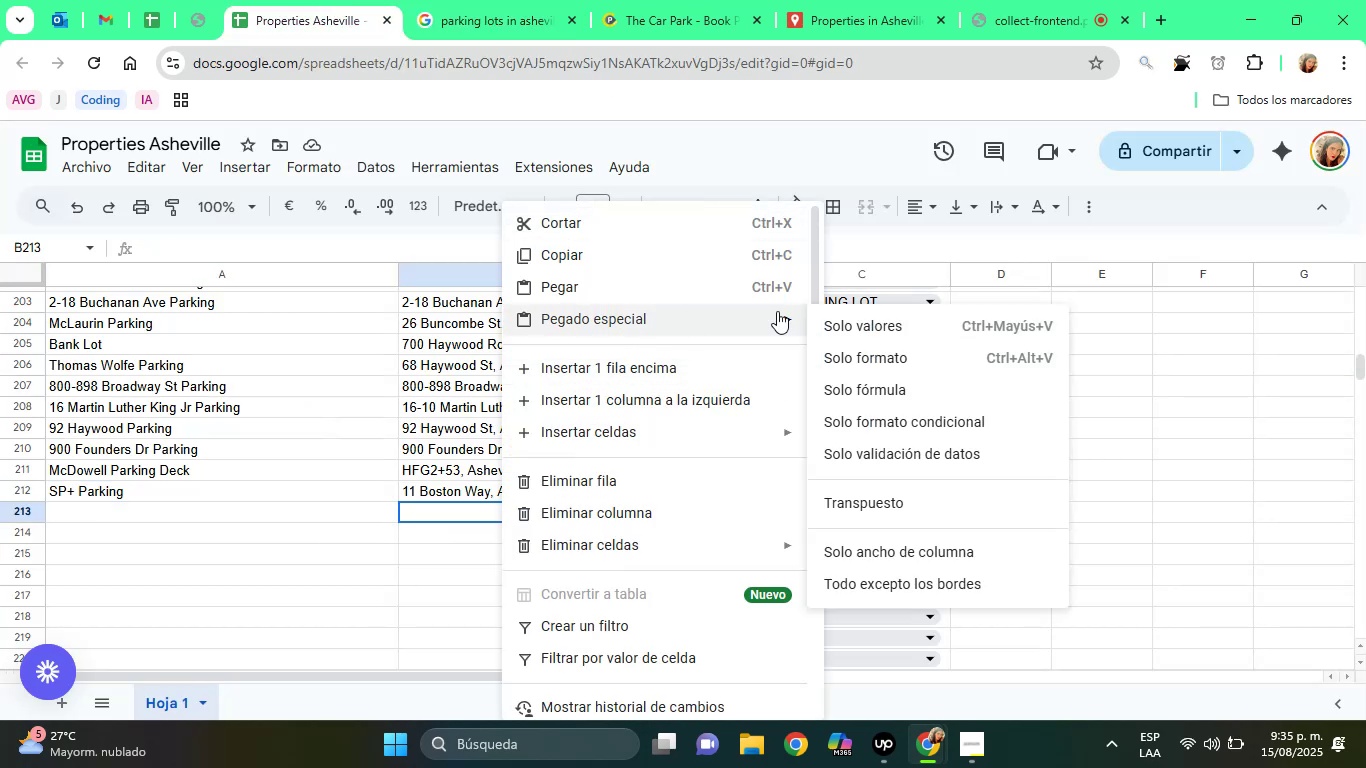 
left_click([890, 328])
 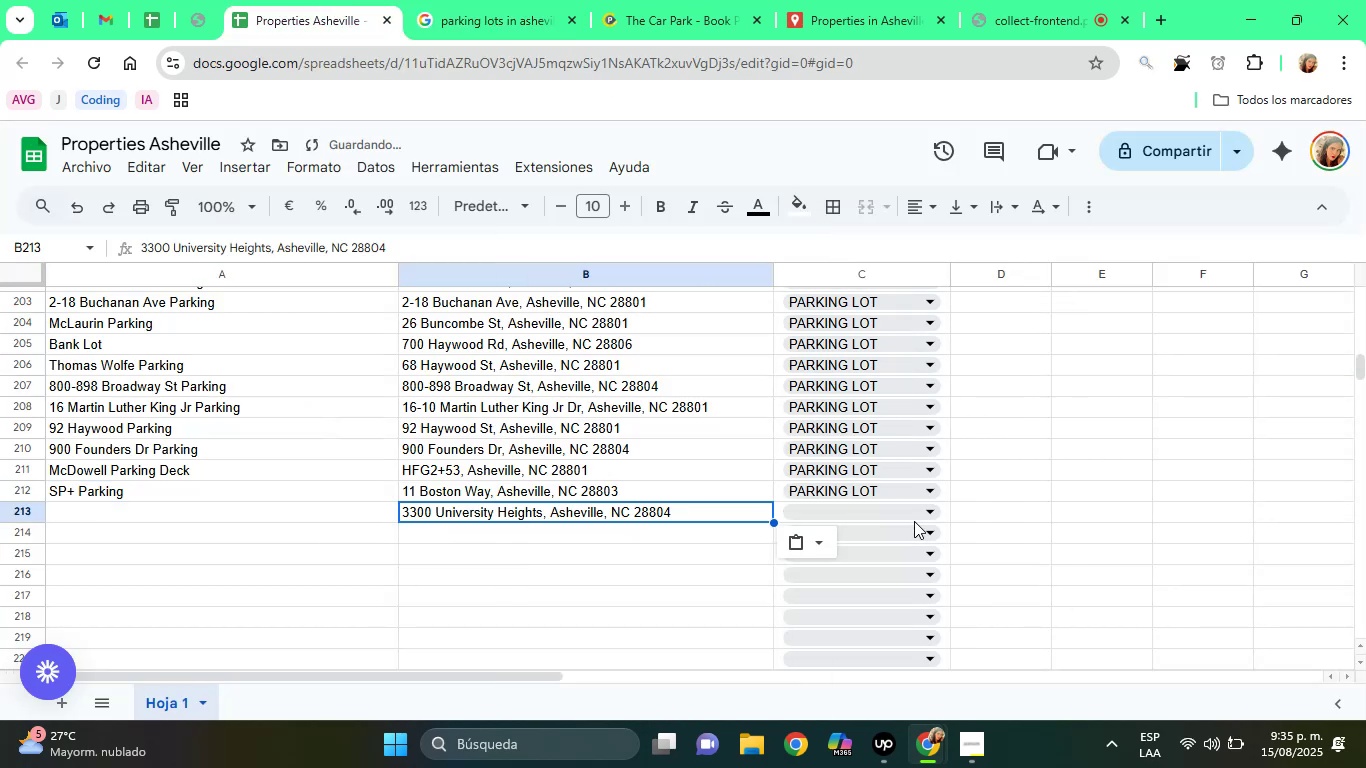 
left_click([902, 520])
 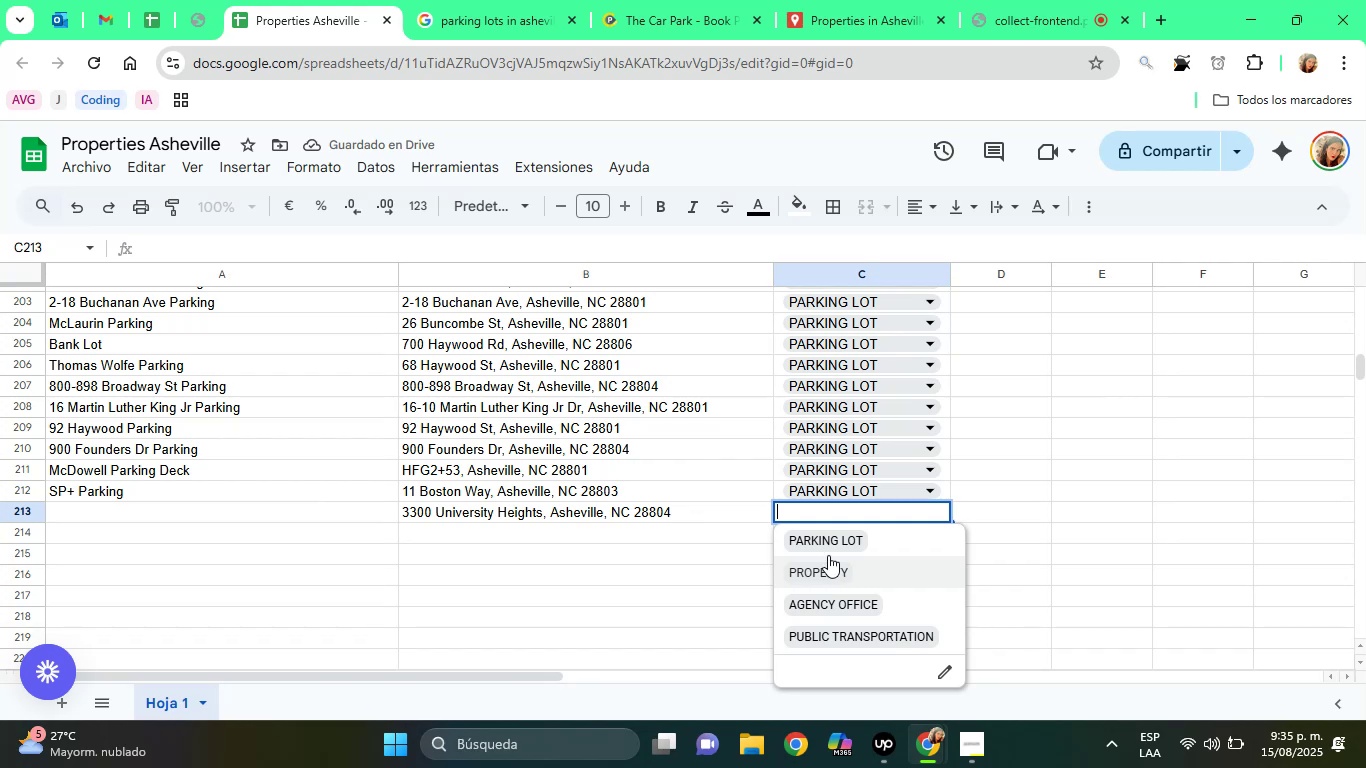 
left_click([823, 548])
 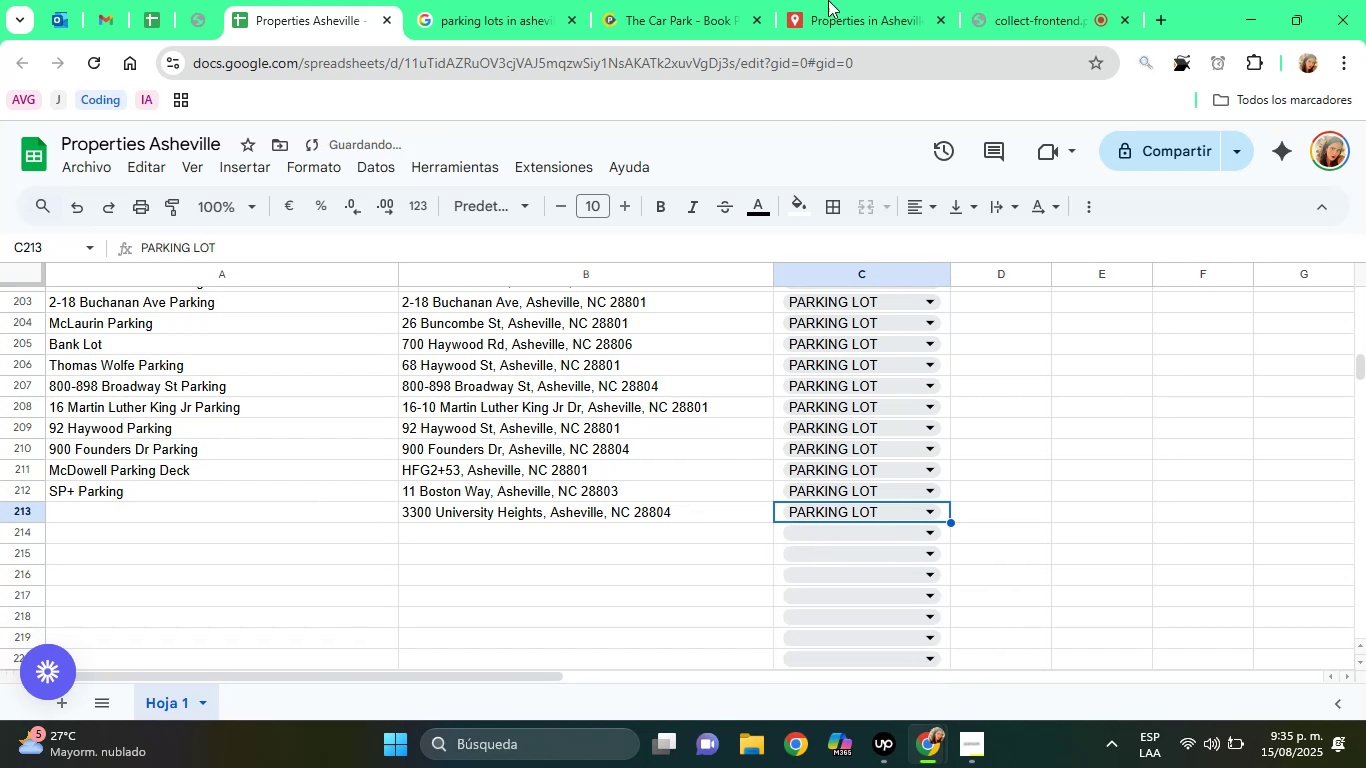 
left_click([828, 0])
 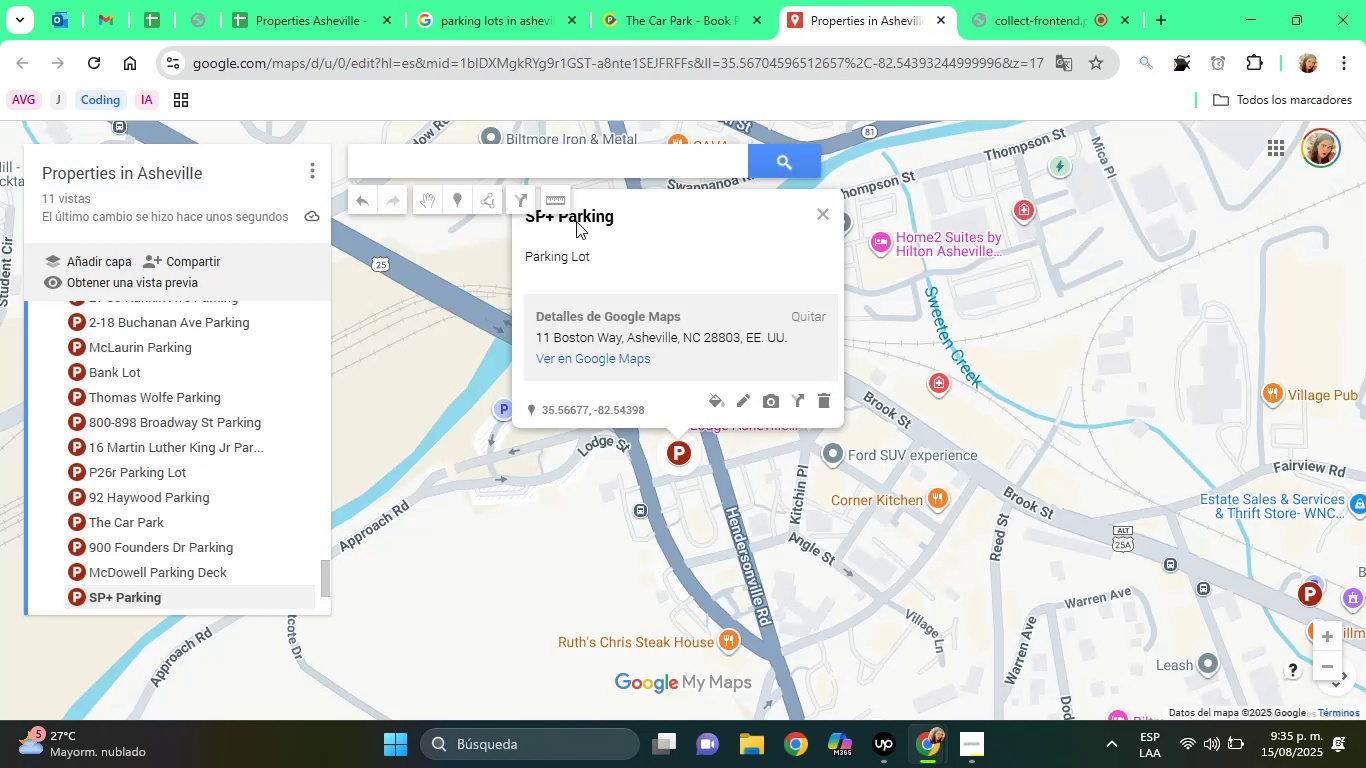 
left_click([576, 221])
 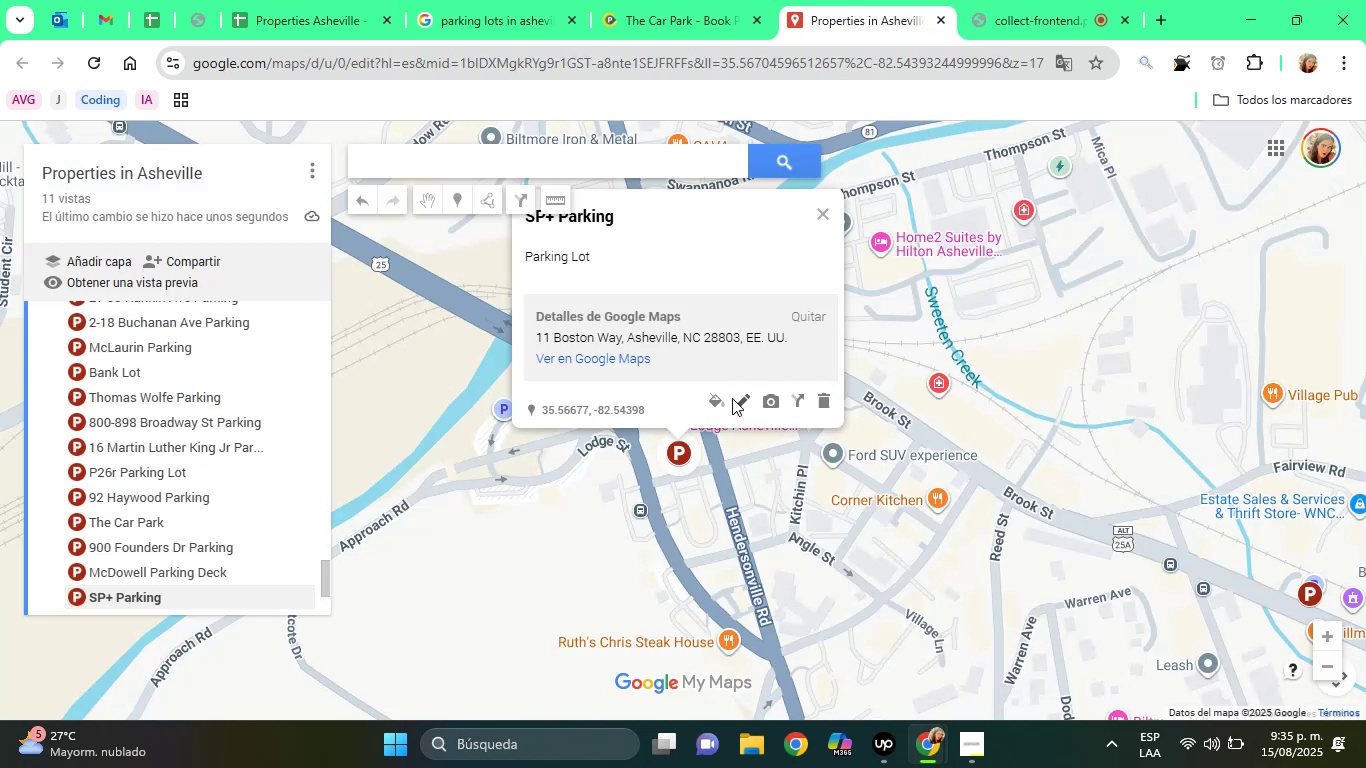 
left_click([732, 398])
 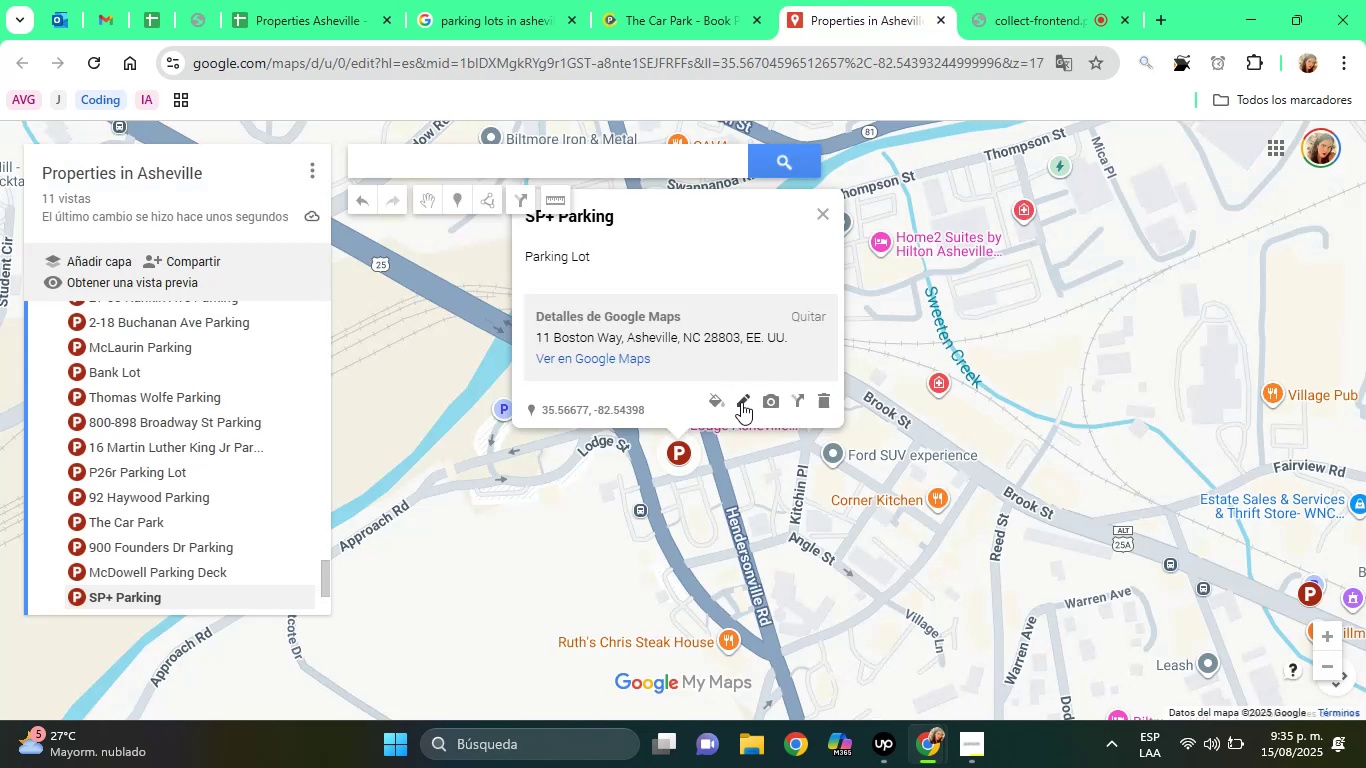 
left_click([741, 402])
 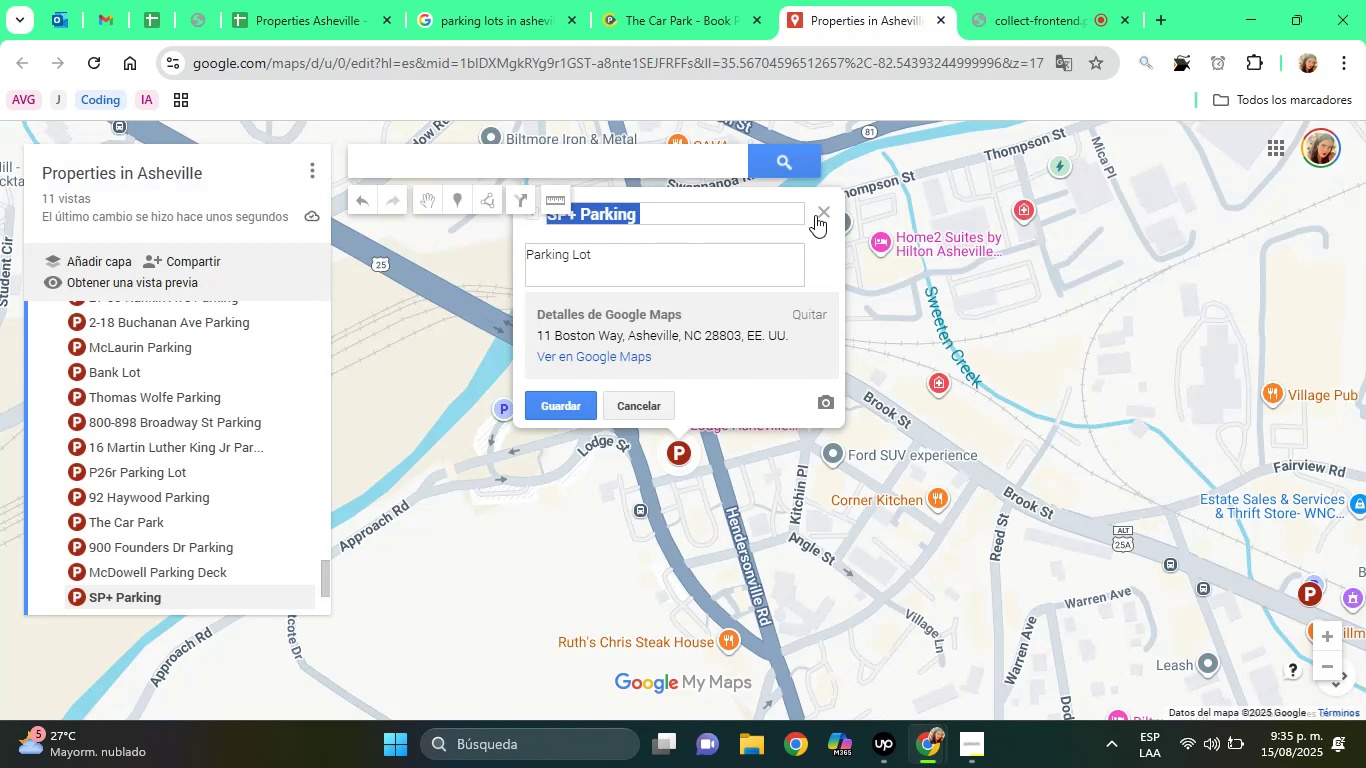 
wait(5.88)
 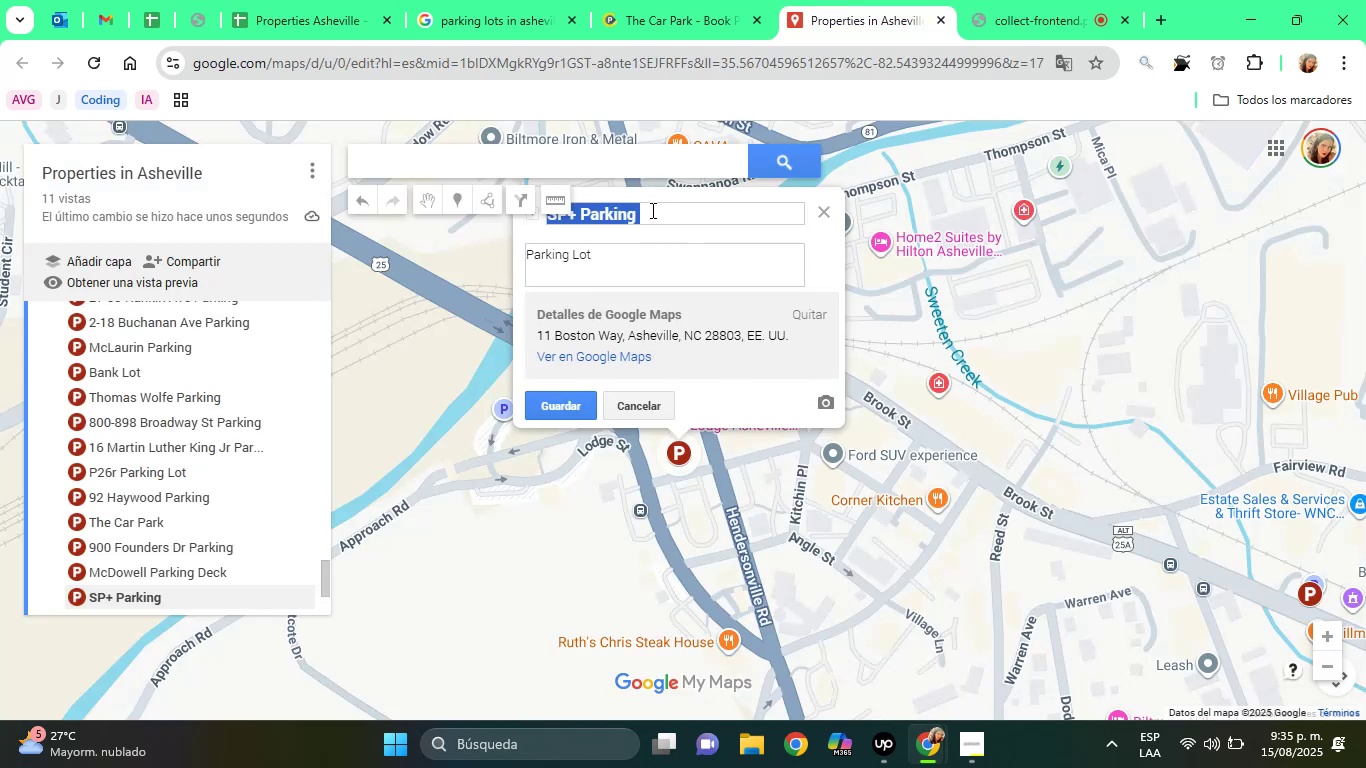 
left_click([561, 396])
 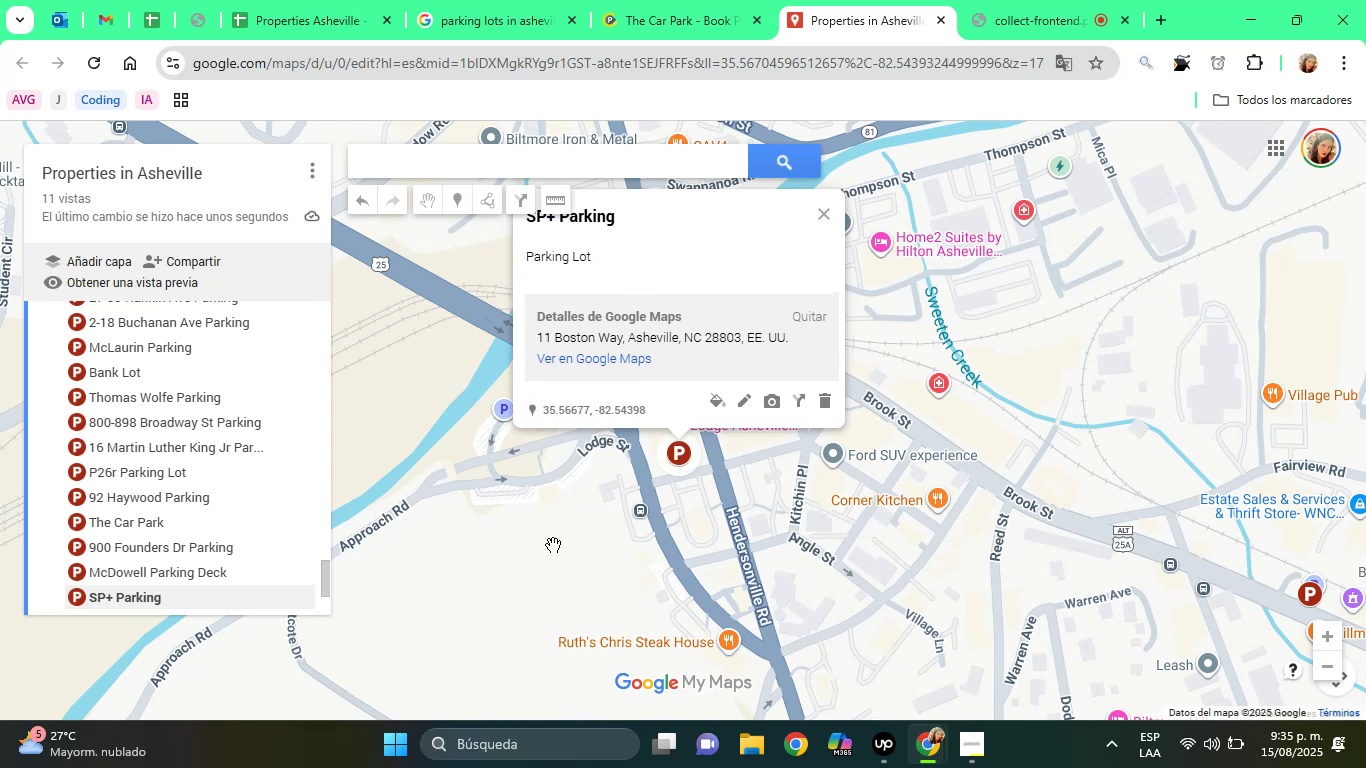 
left_click([553, 545])
 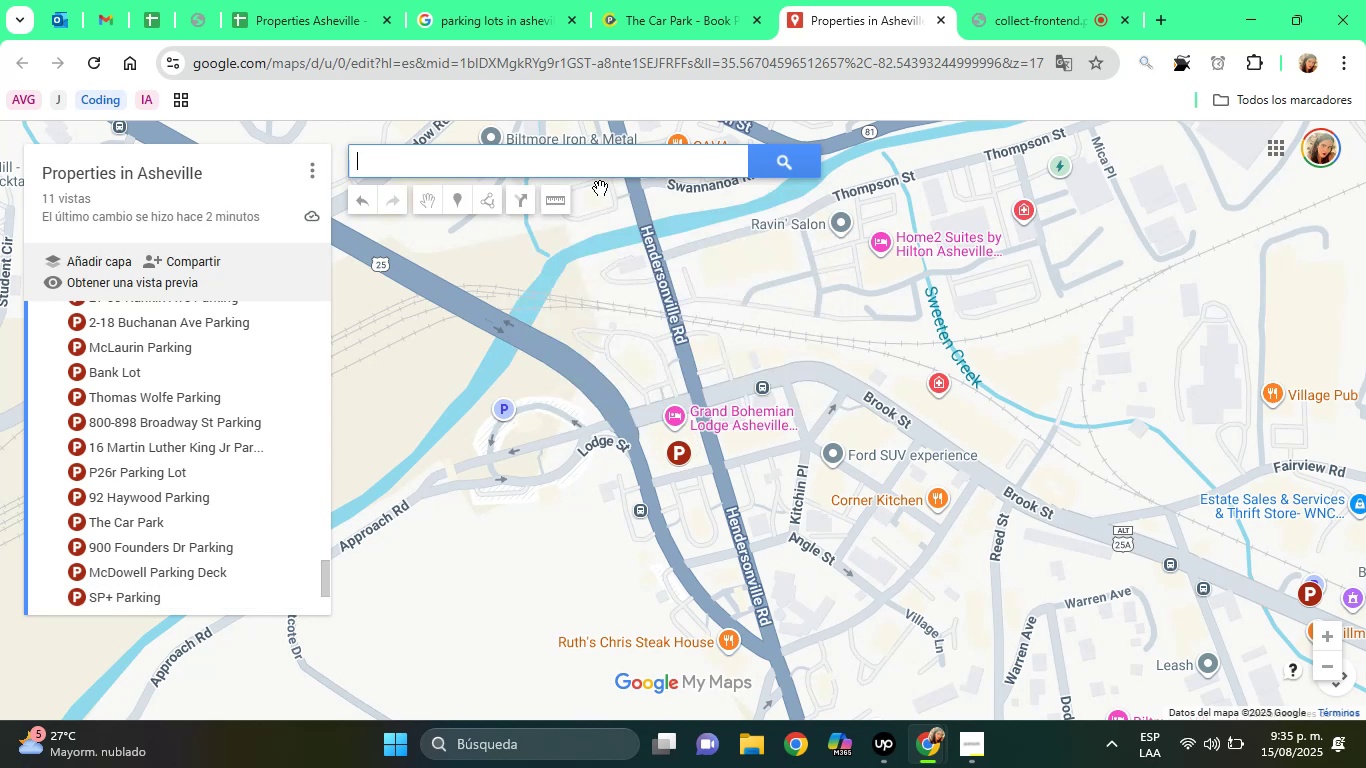 
right_click([590, 173])
 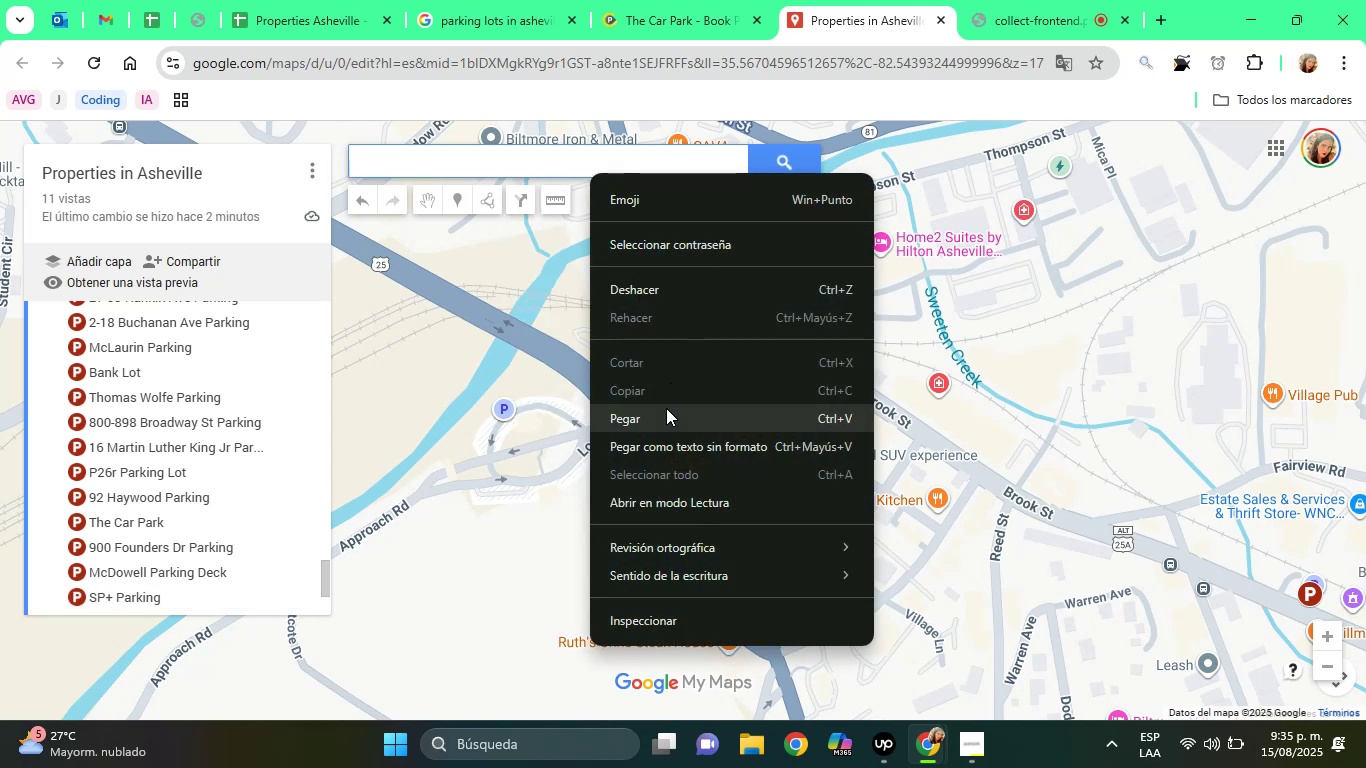 
left_click([665, 411])
 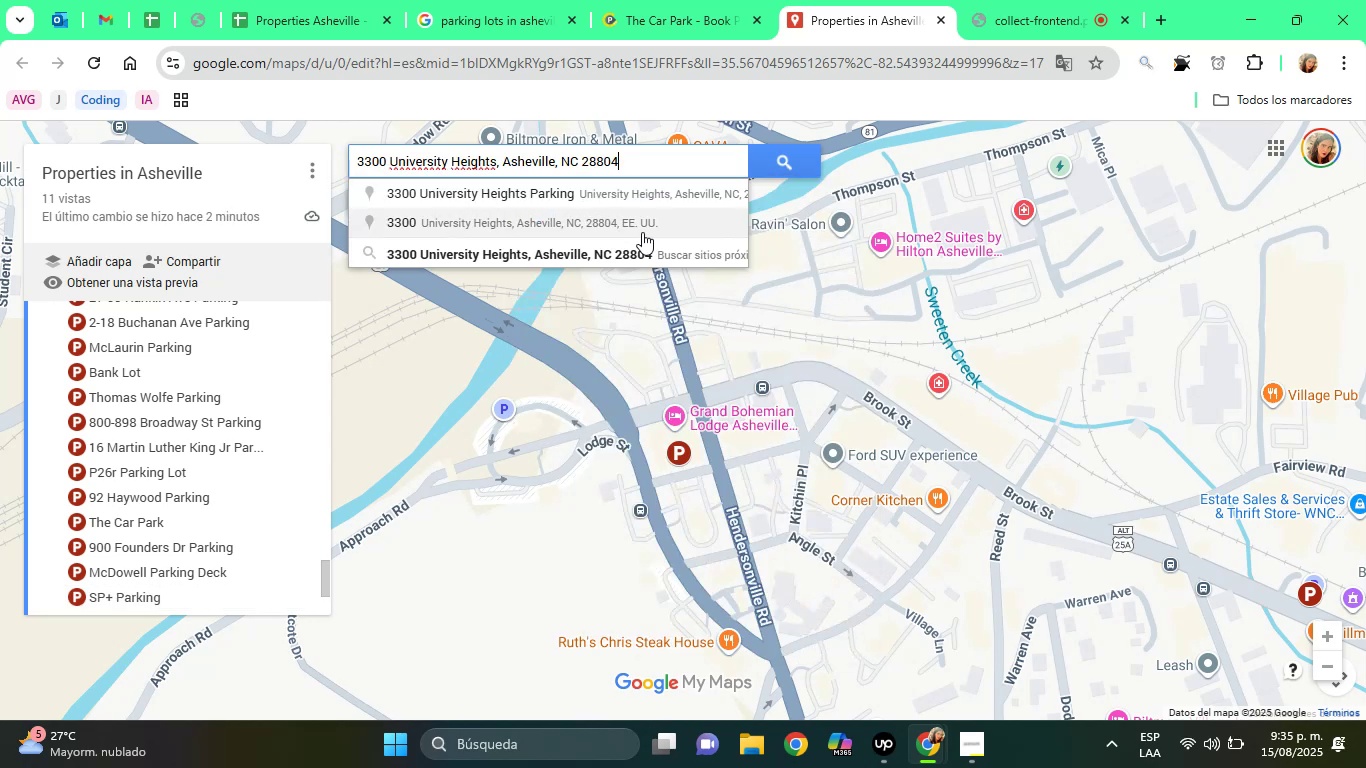 
left_click([641, 244])
 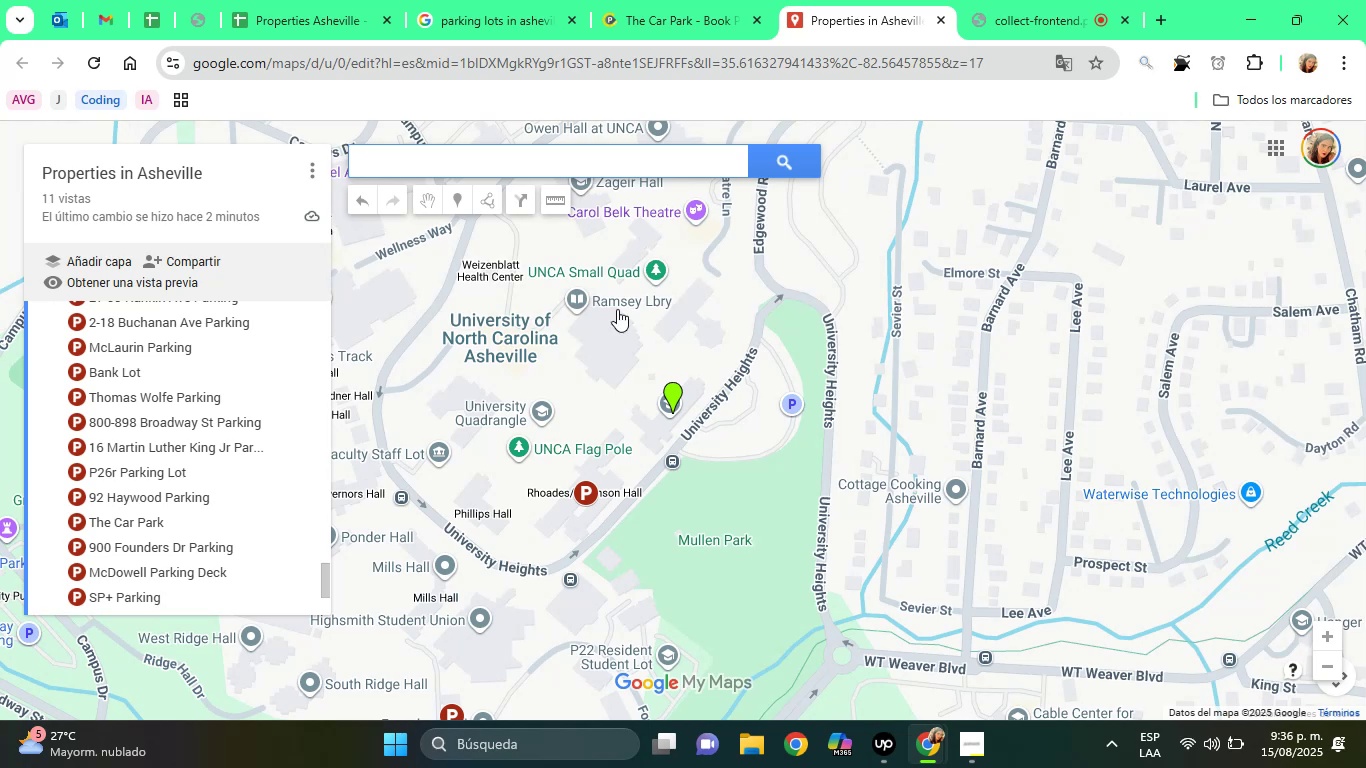 
wait(7.38)
 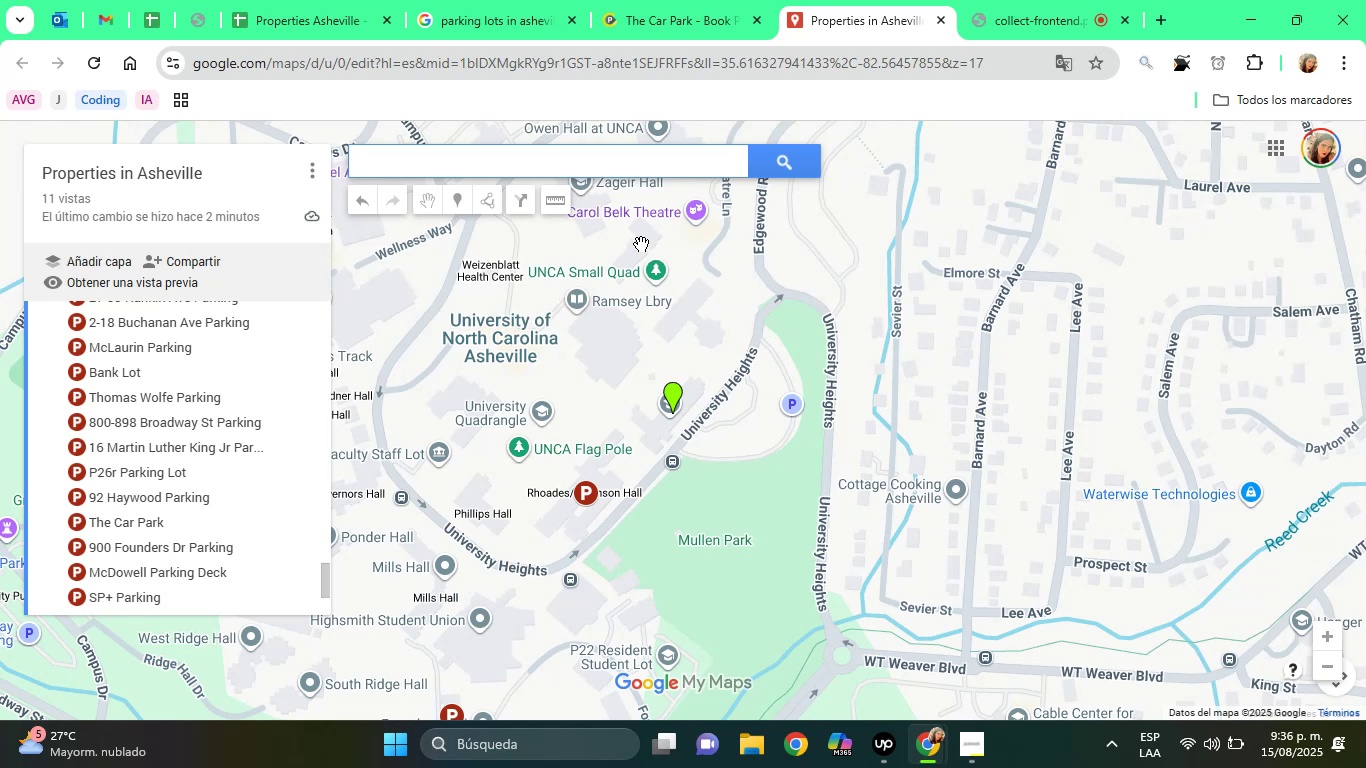 
left_click([673, 395])
 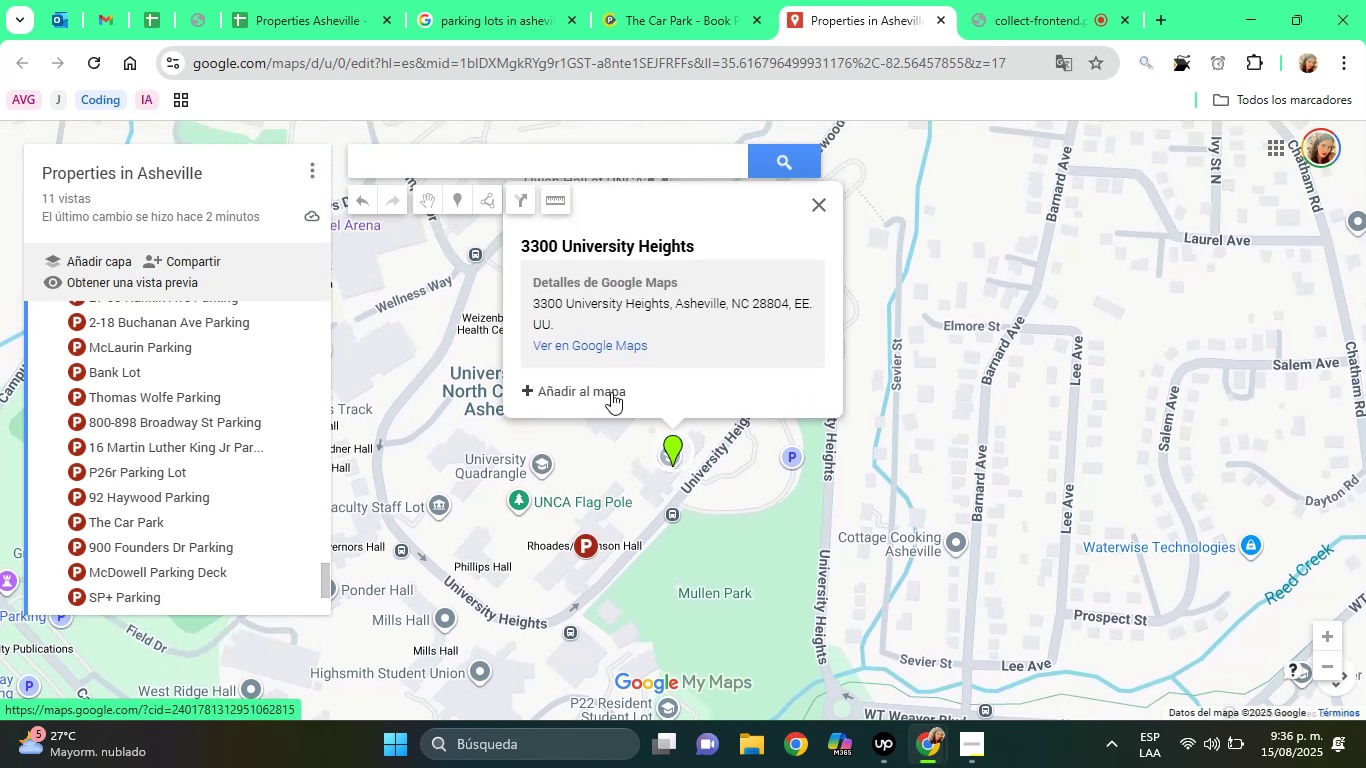 
left_click([610, 392])
 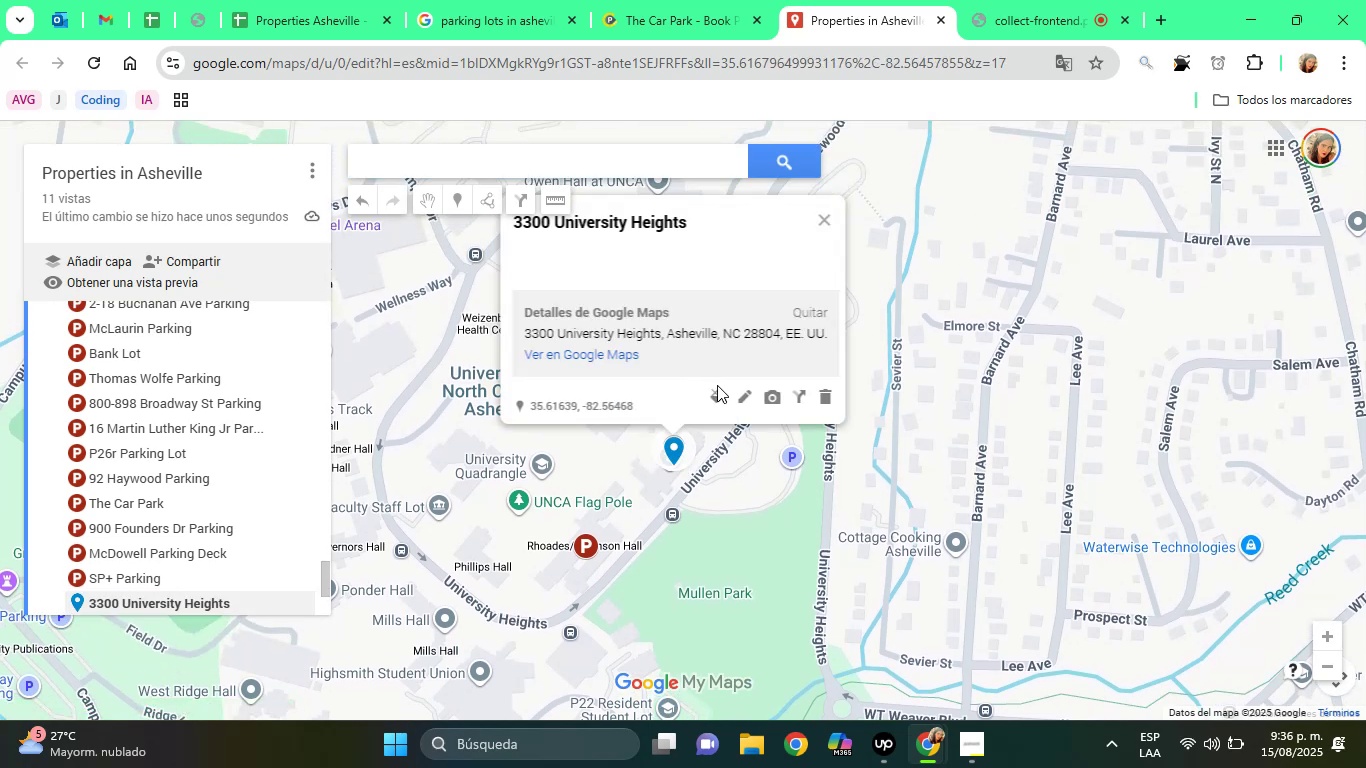 
left_click([718, 393])
 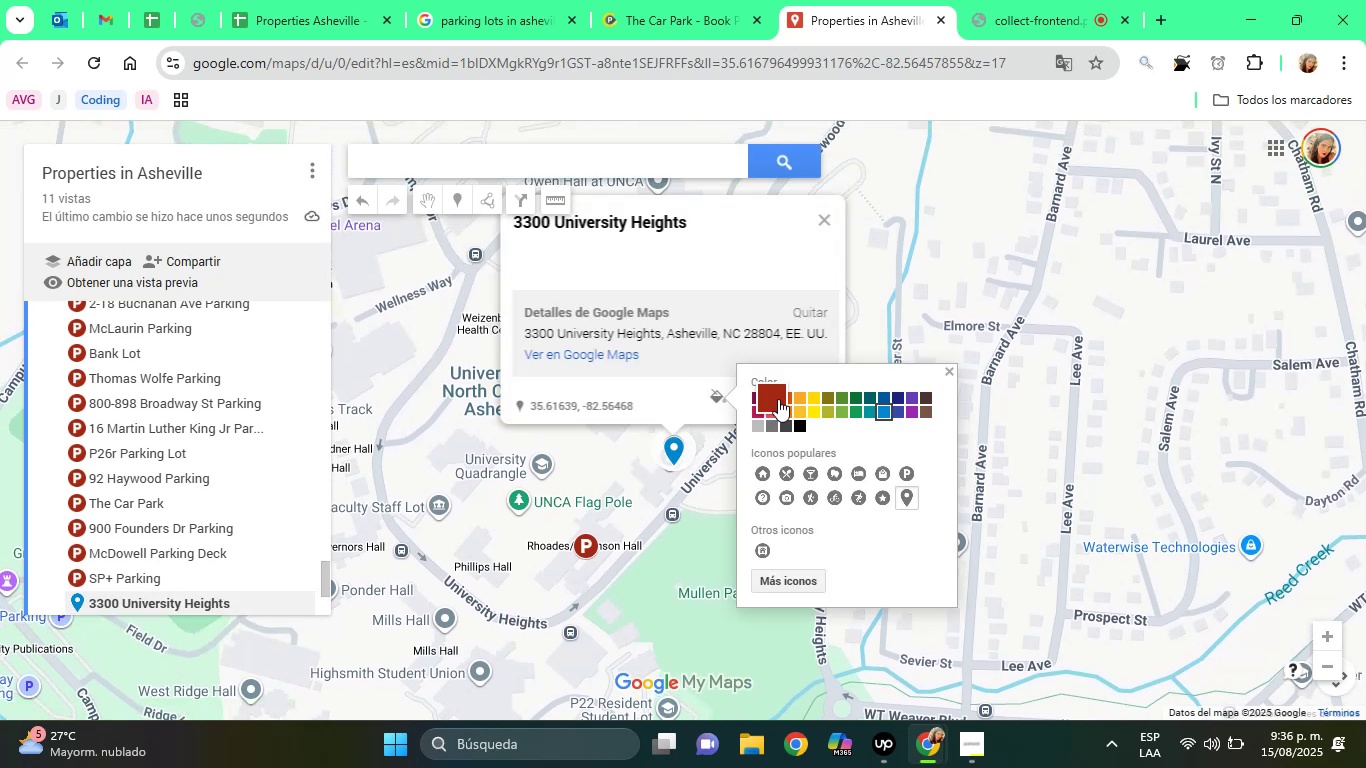 
left_click([778, 399])
 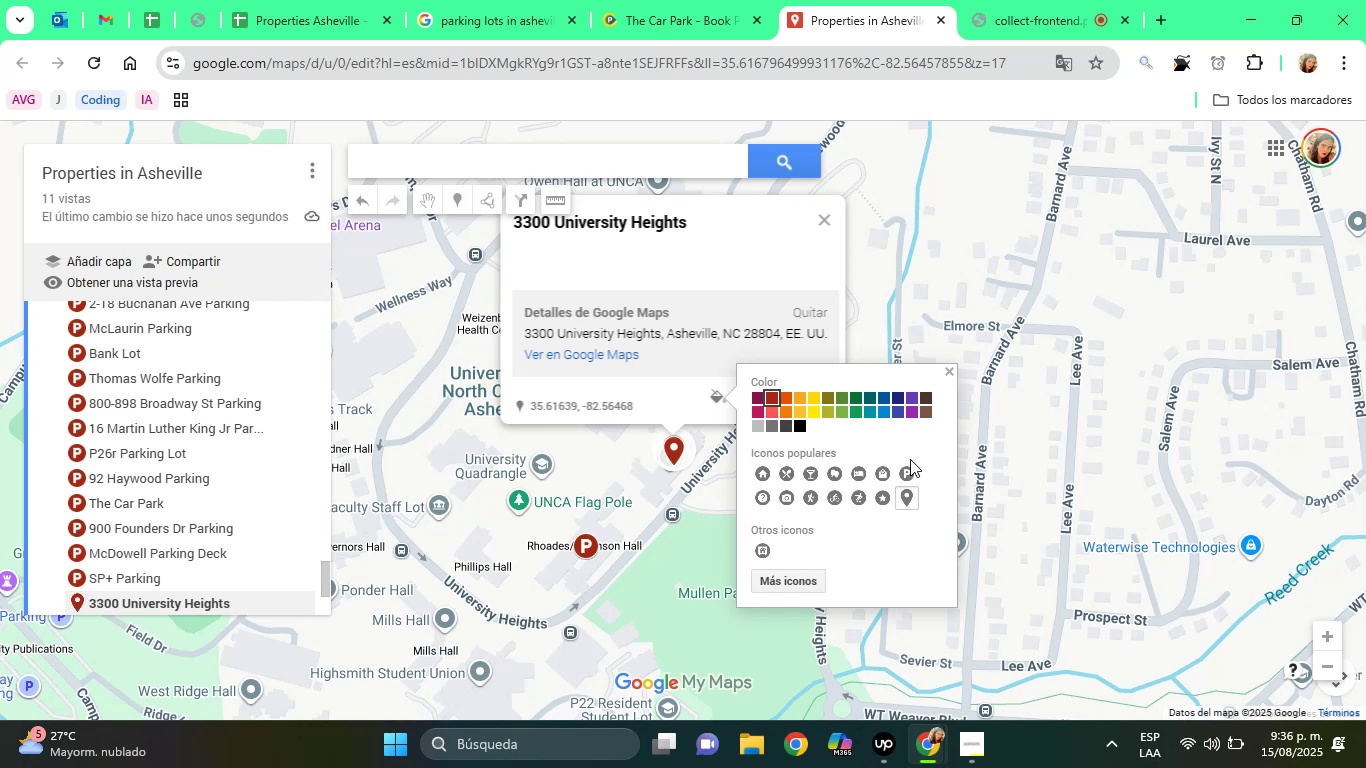 
left_click([910, 469])
 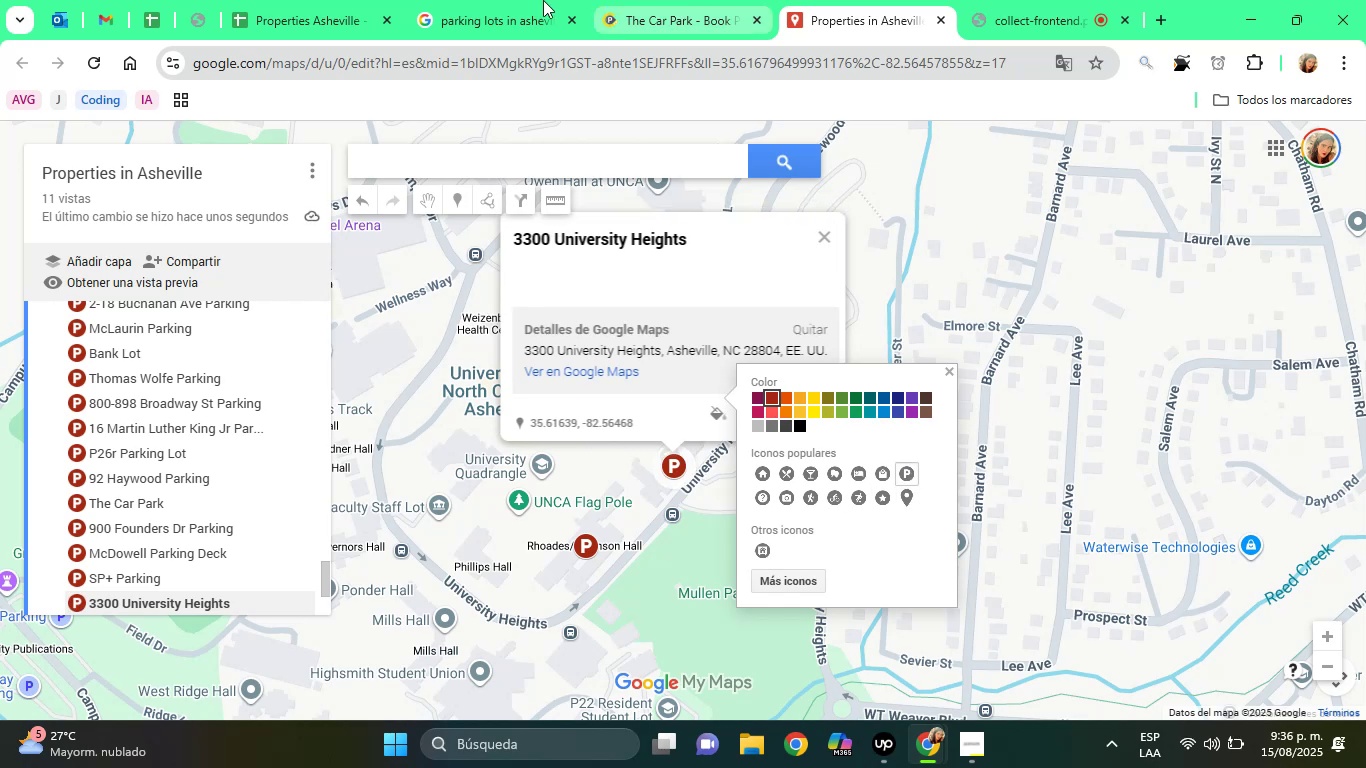 
left_click([505, 0])
 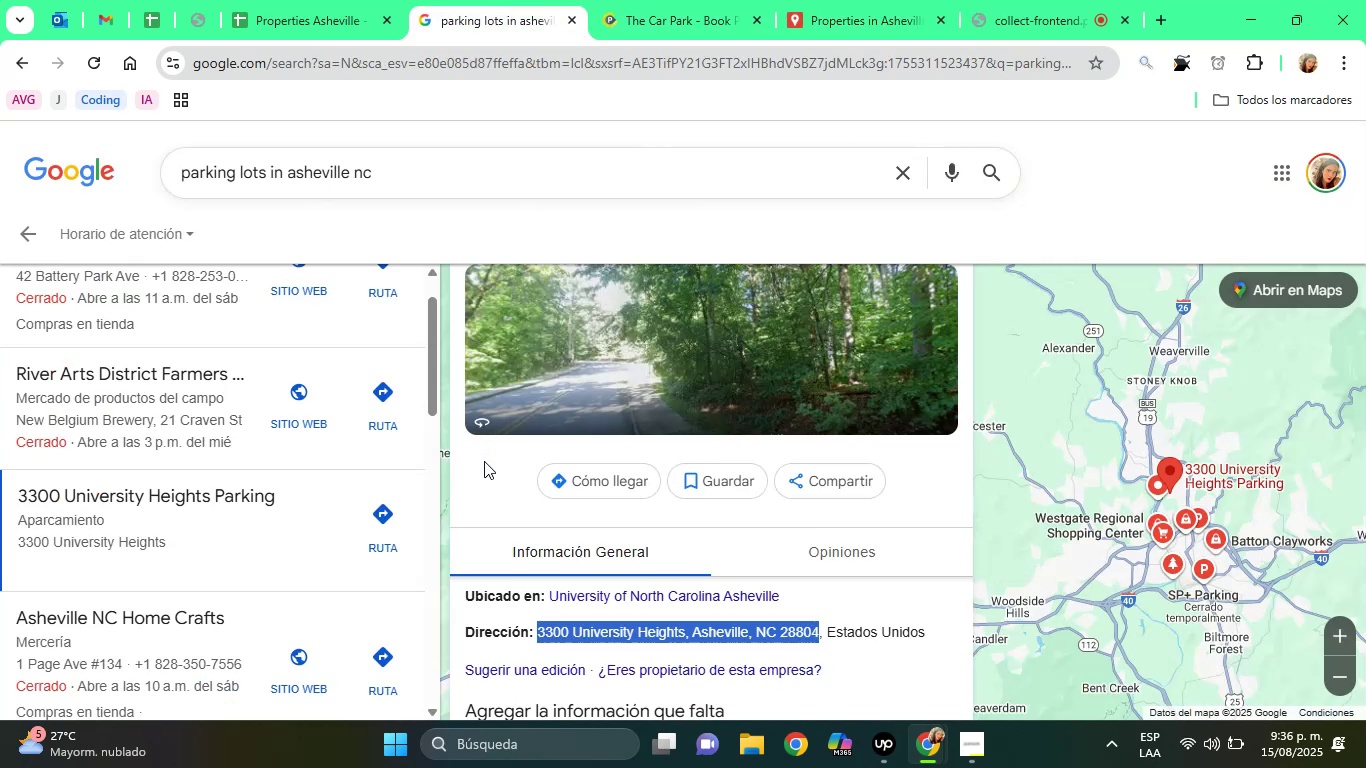 
left_click([484, 462])
 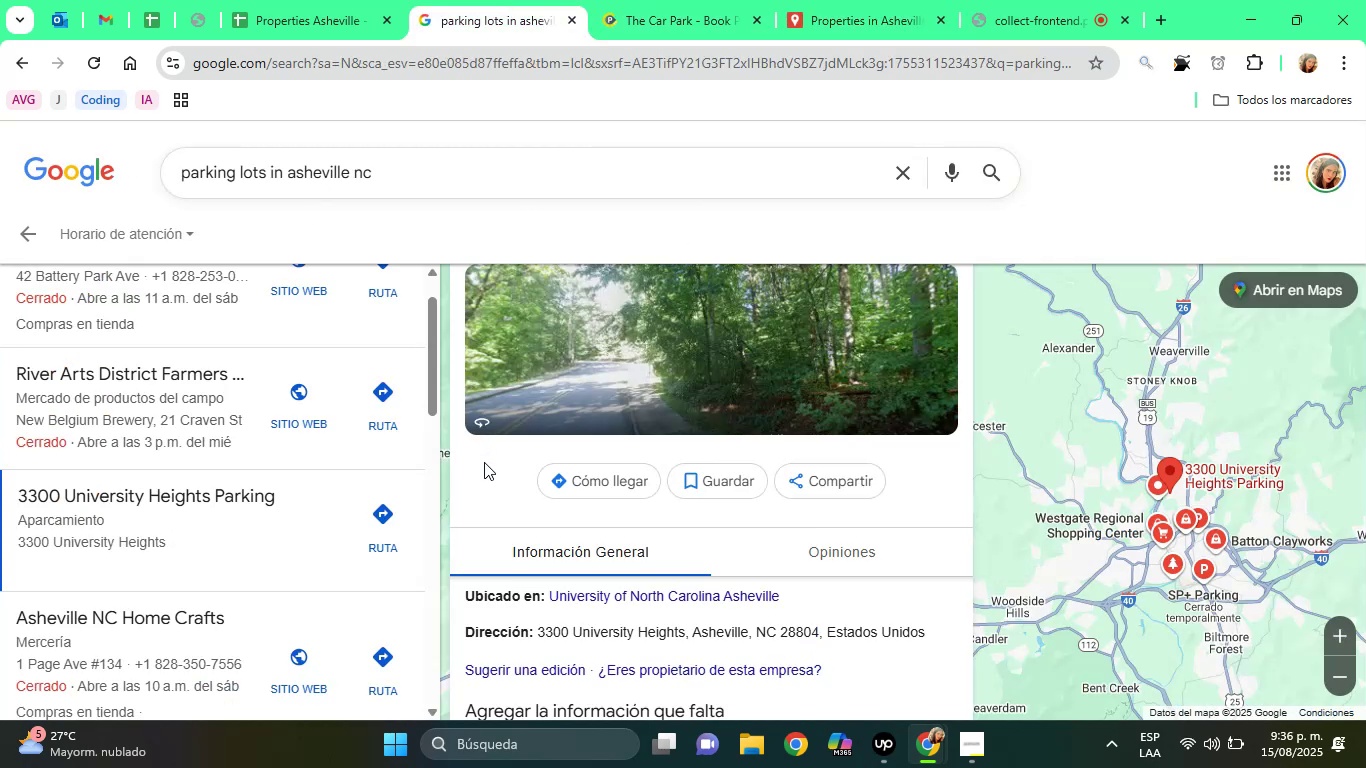 
hold_key(key=ArrowUp, duration=0.72)
 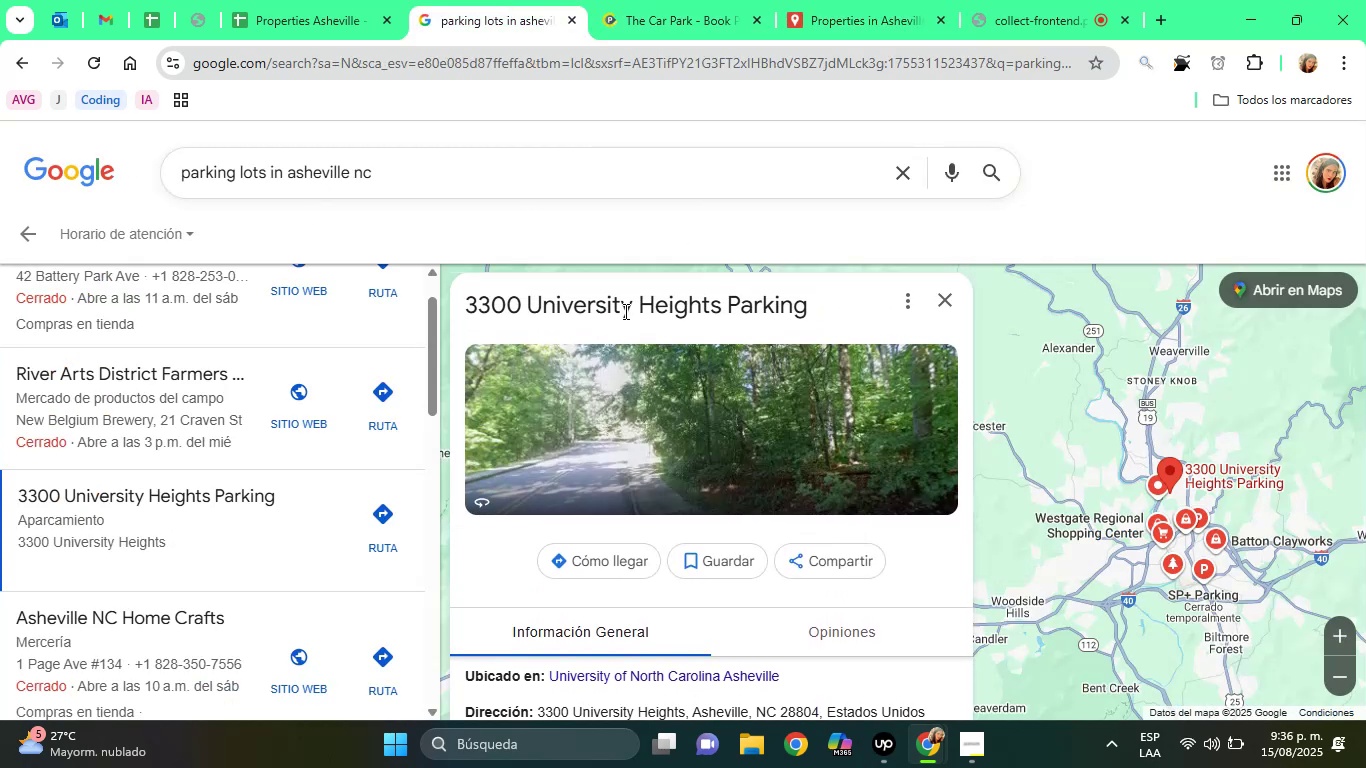 
double_click([624, 311])
 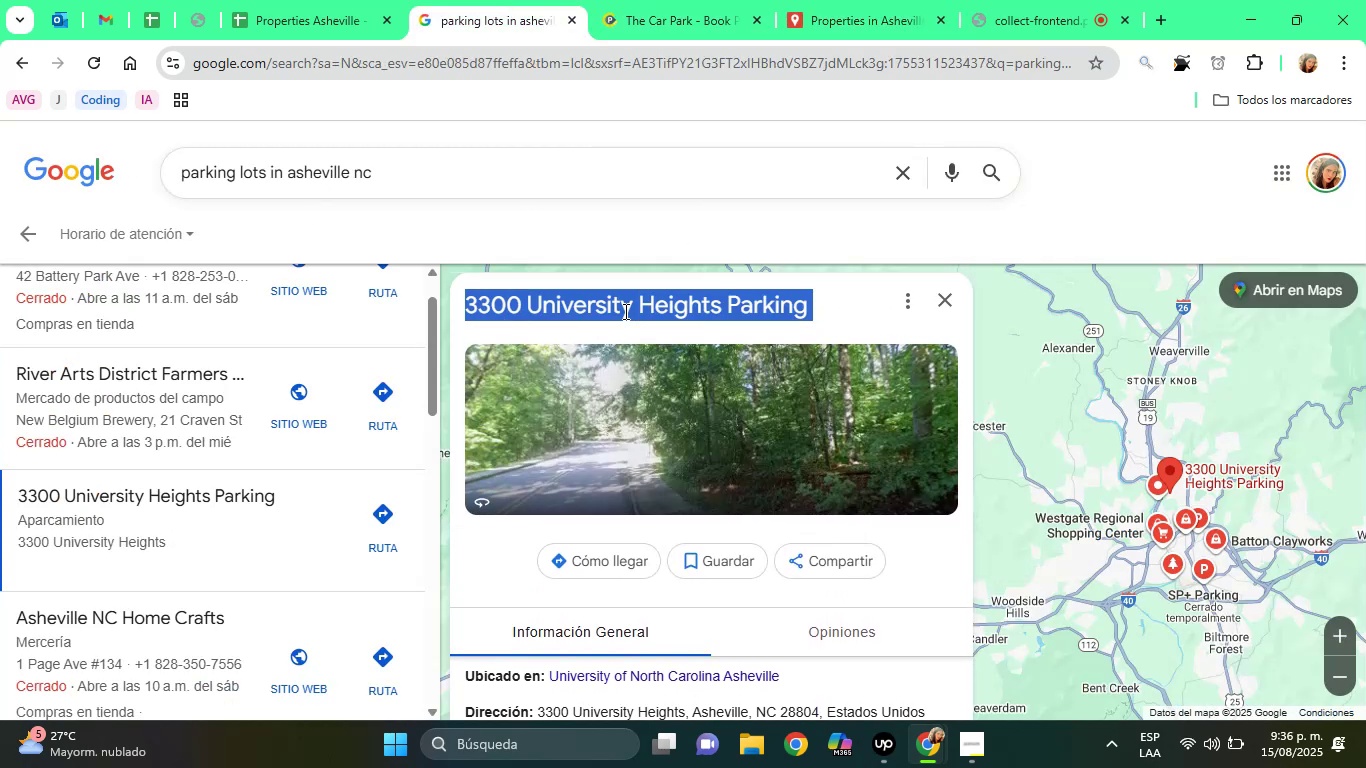 
triple_click([624, 311])
 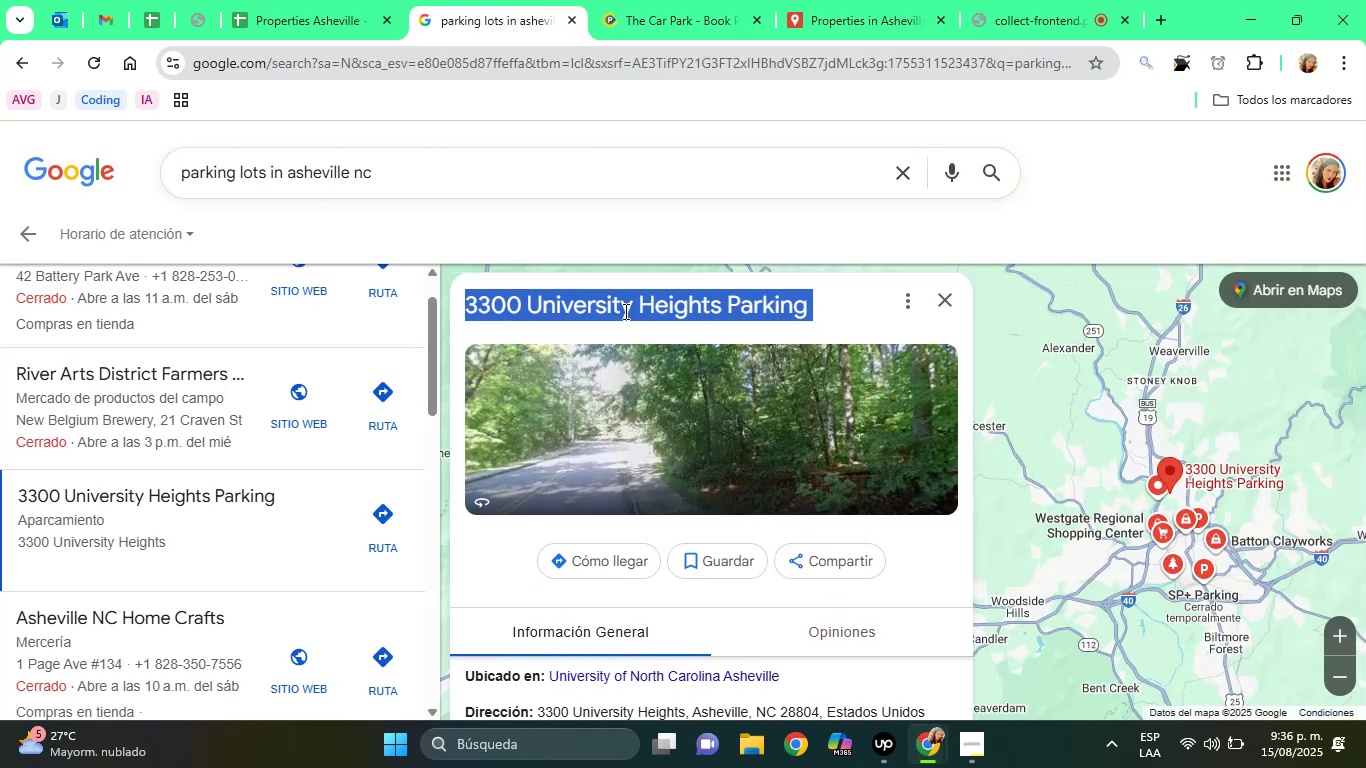 
right_click([624, 311])
 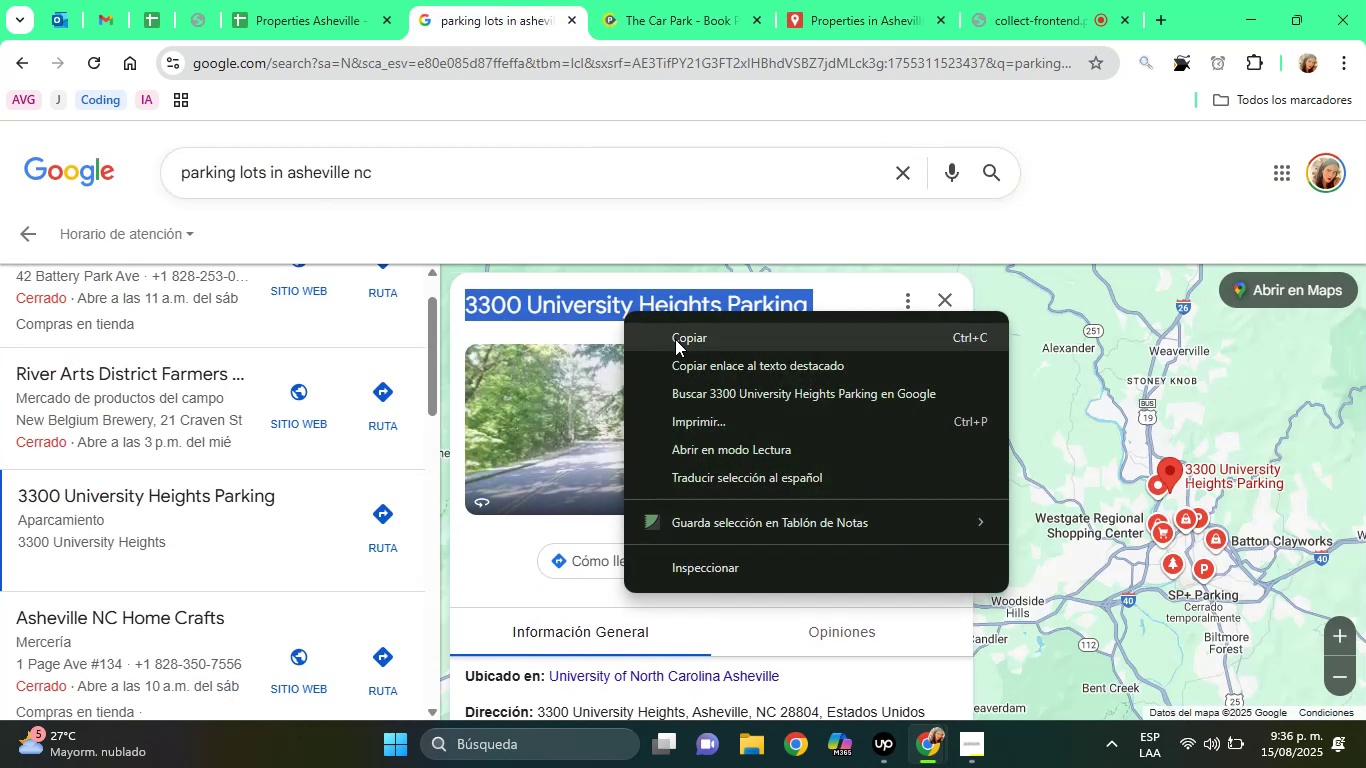 
left_click([675, 339])
 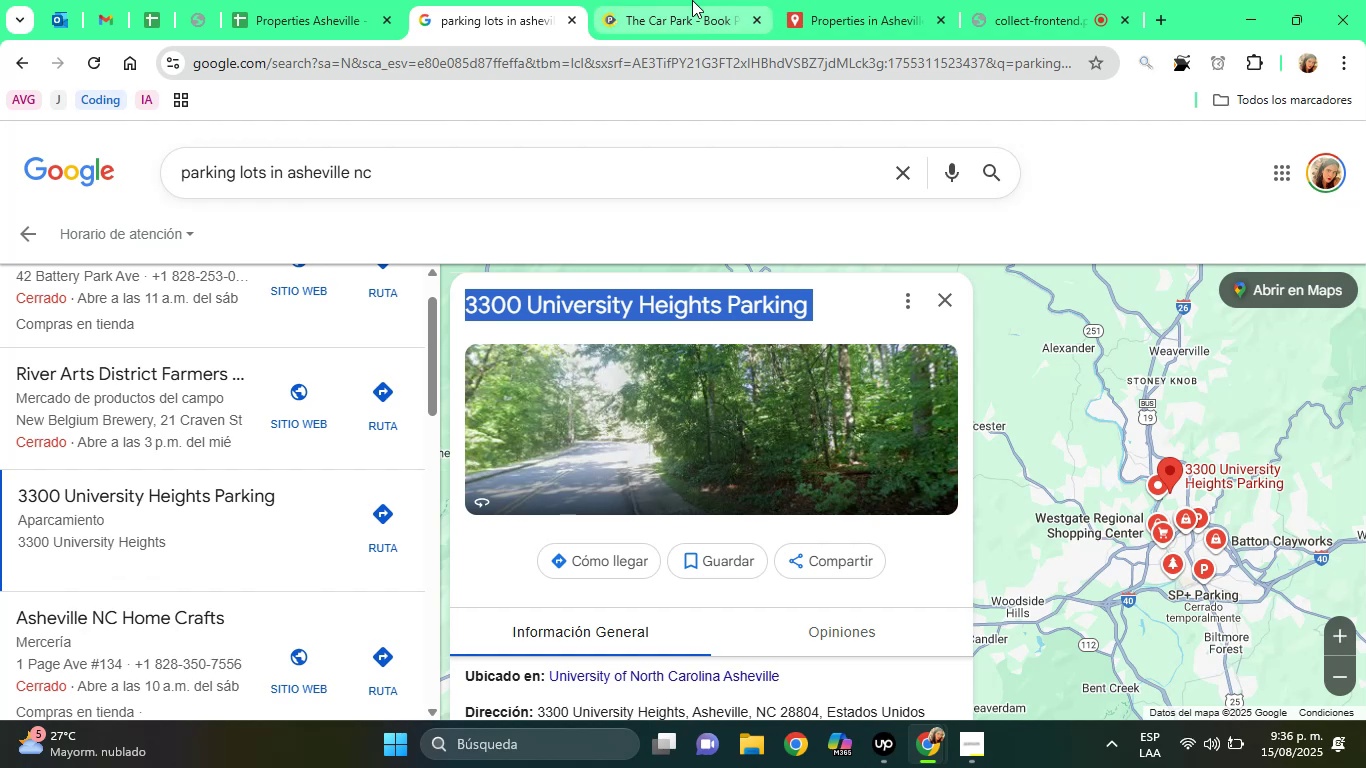 
left_click([692, 0])
 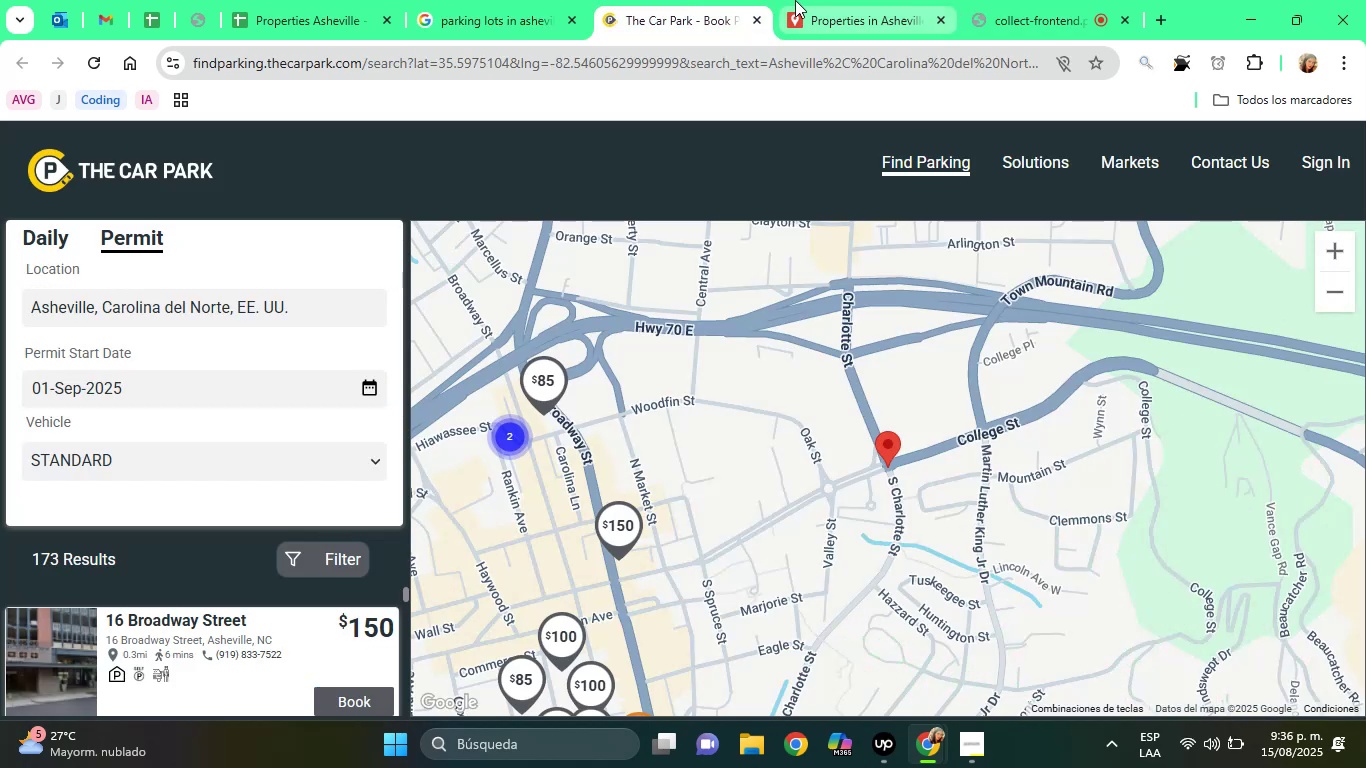 
left_click([795, 0])
 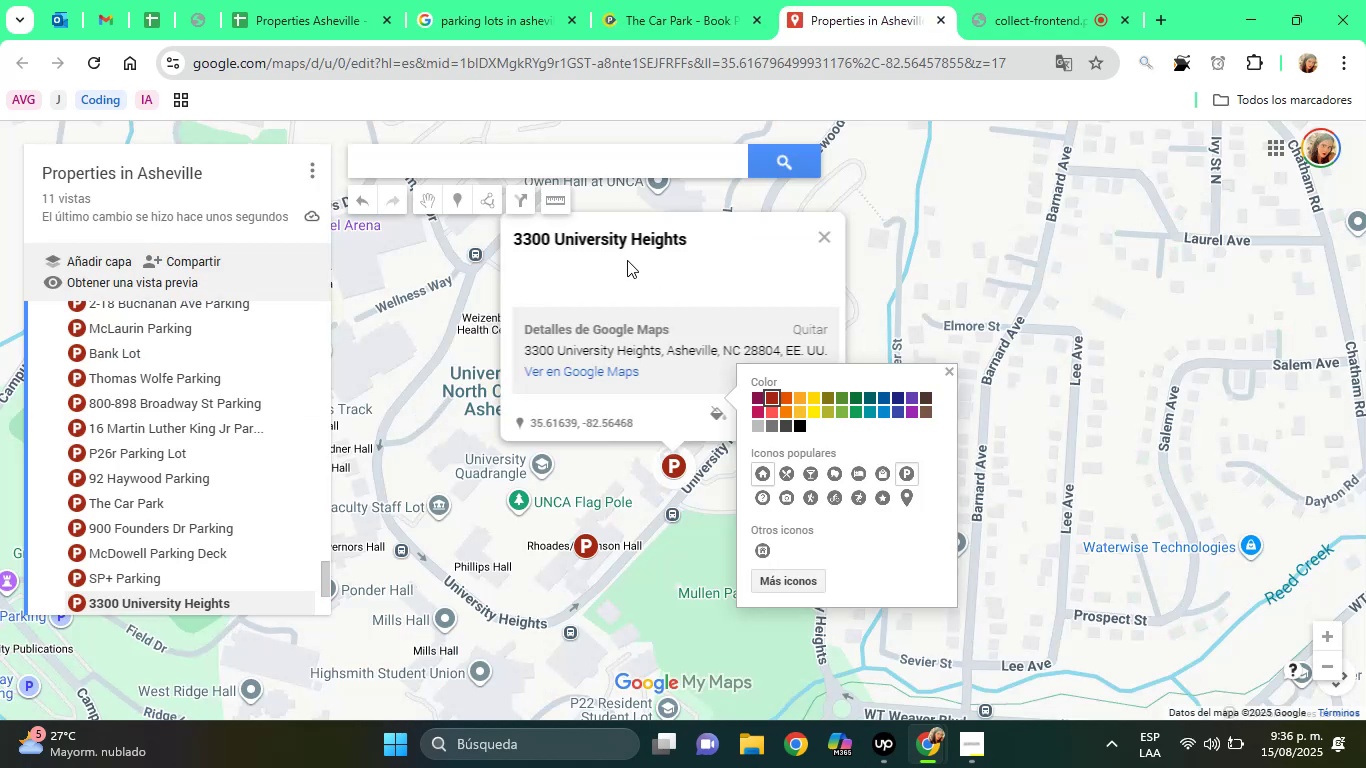 
left_click([627, 260])
 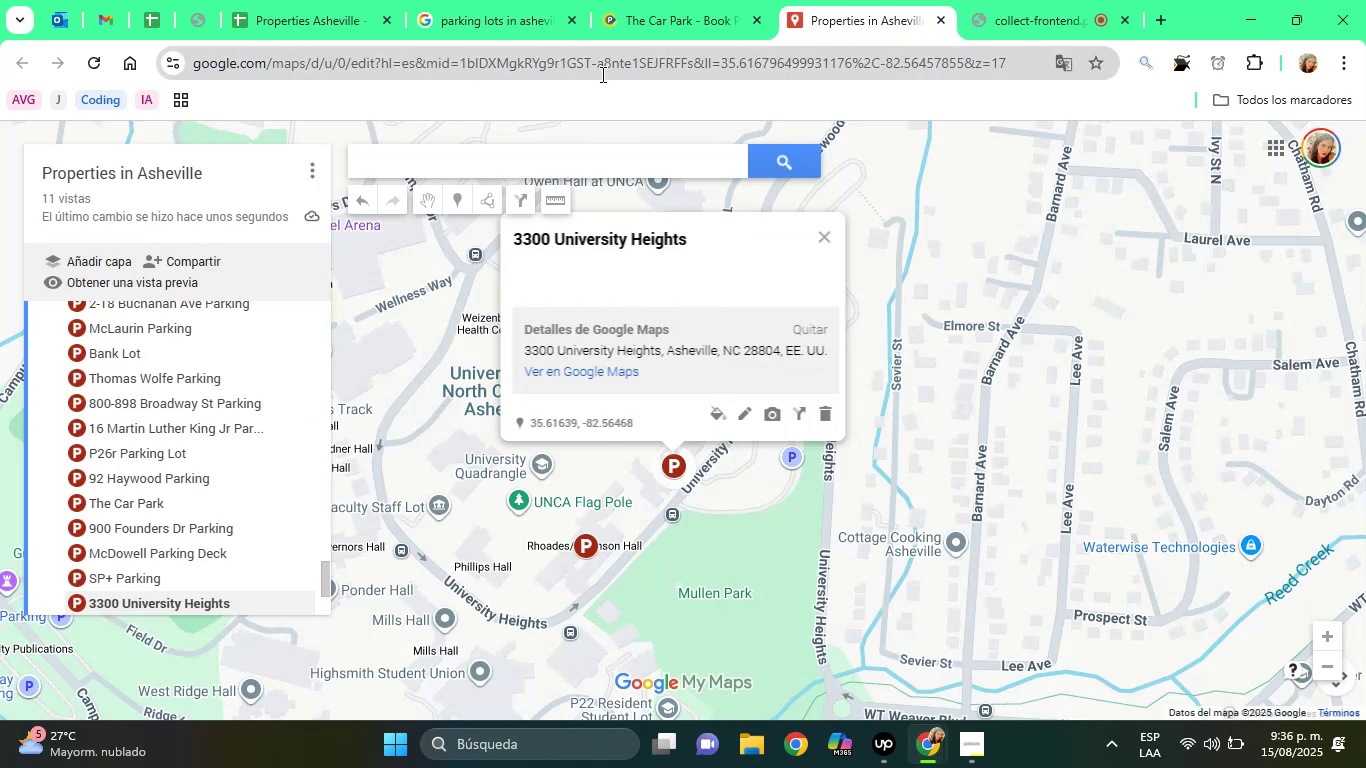 
left_click([503, 0])
 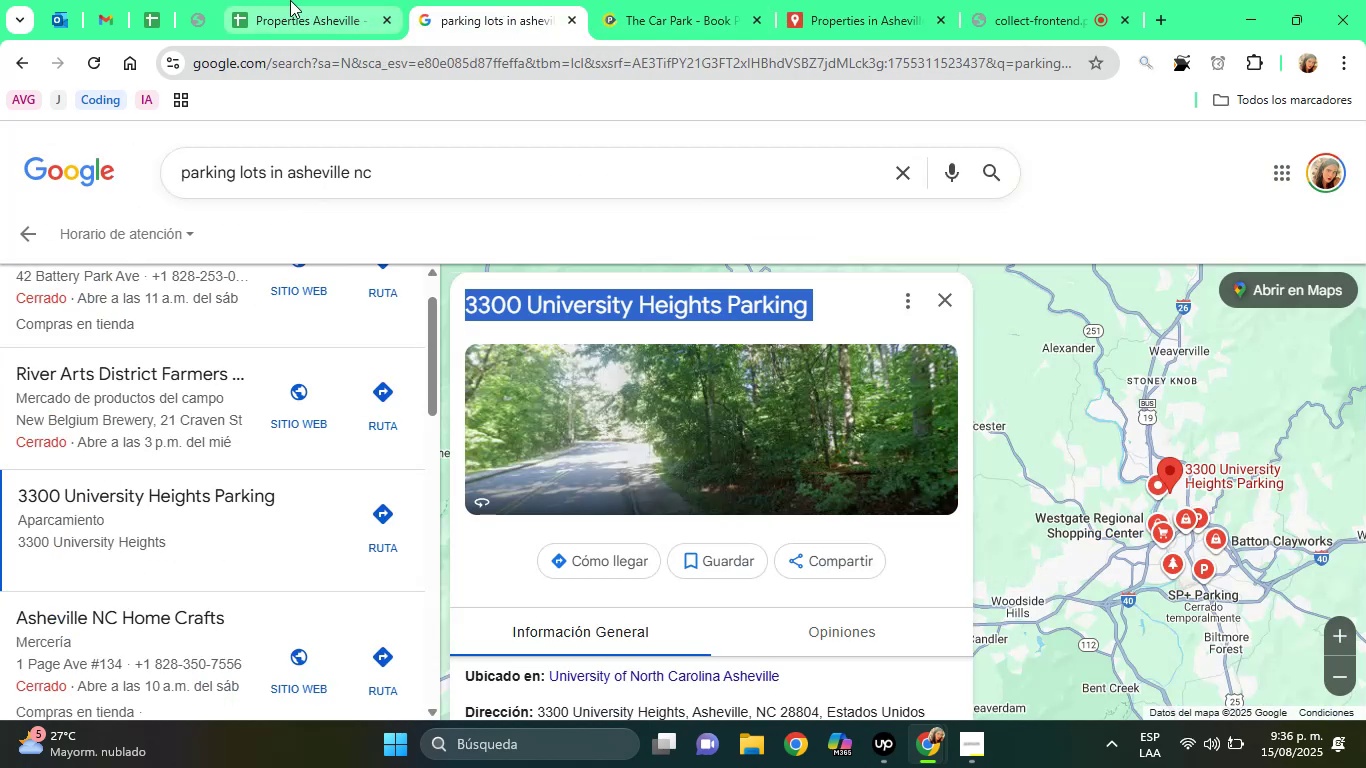 
left_click([290, 0])
 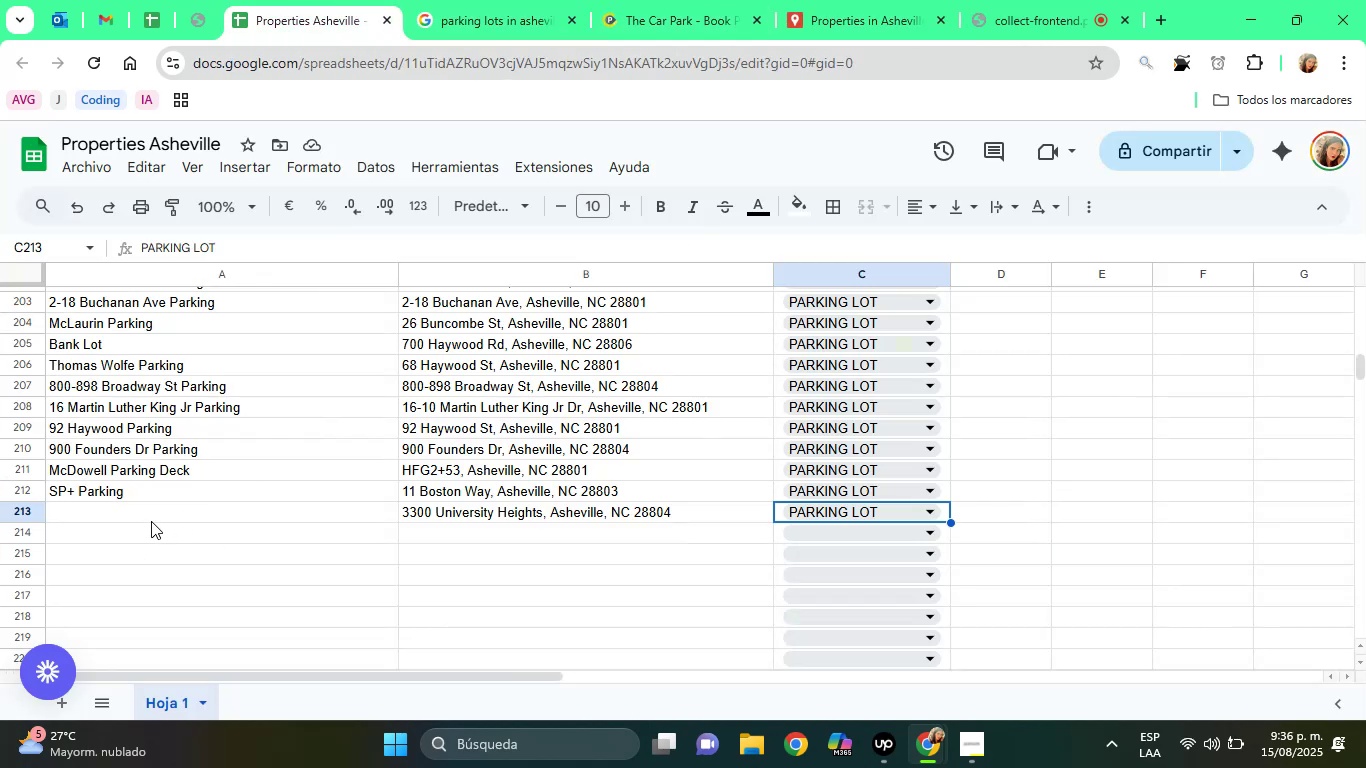 
left_click([148, 517])
 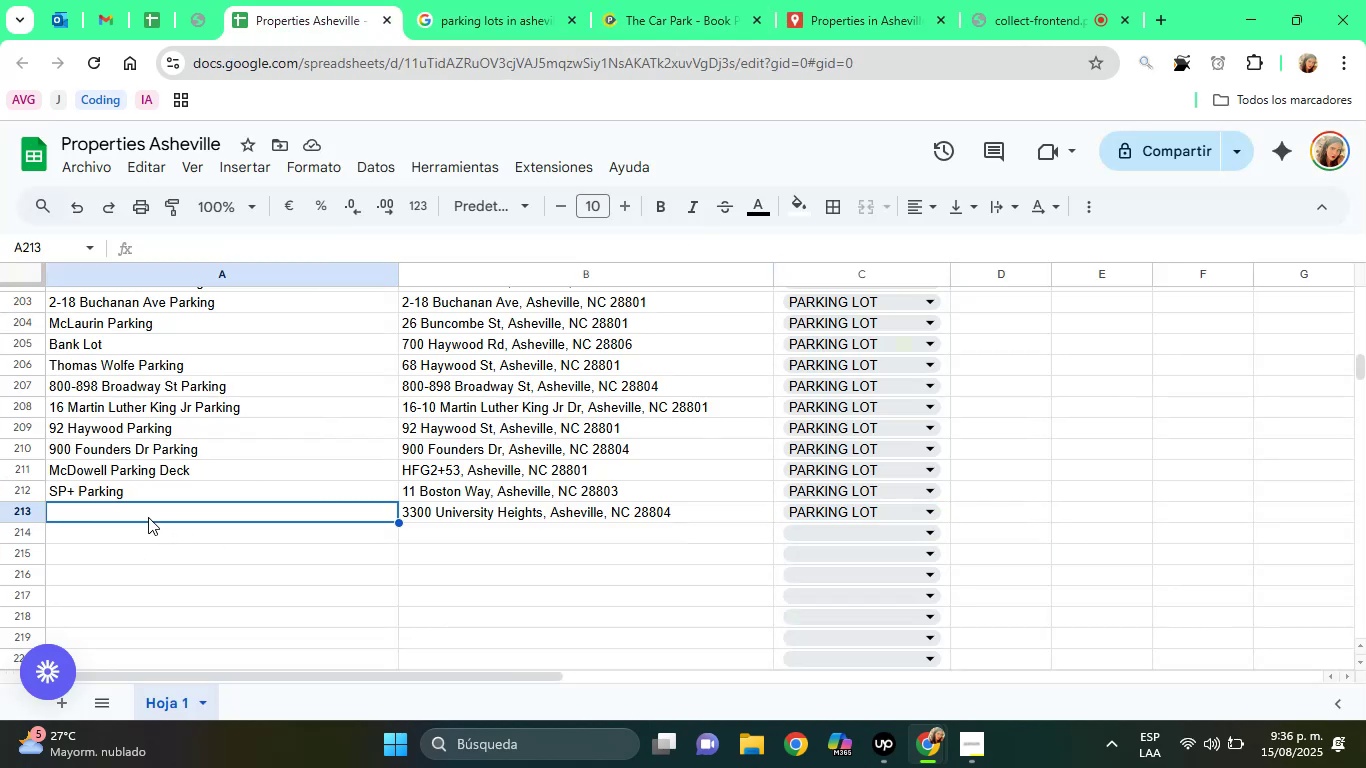 
right_click([148, 517])
 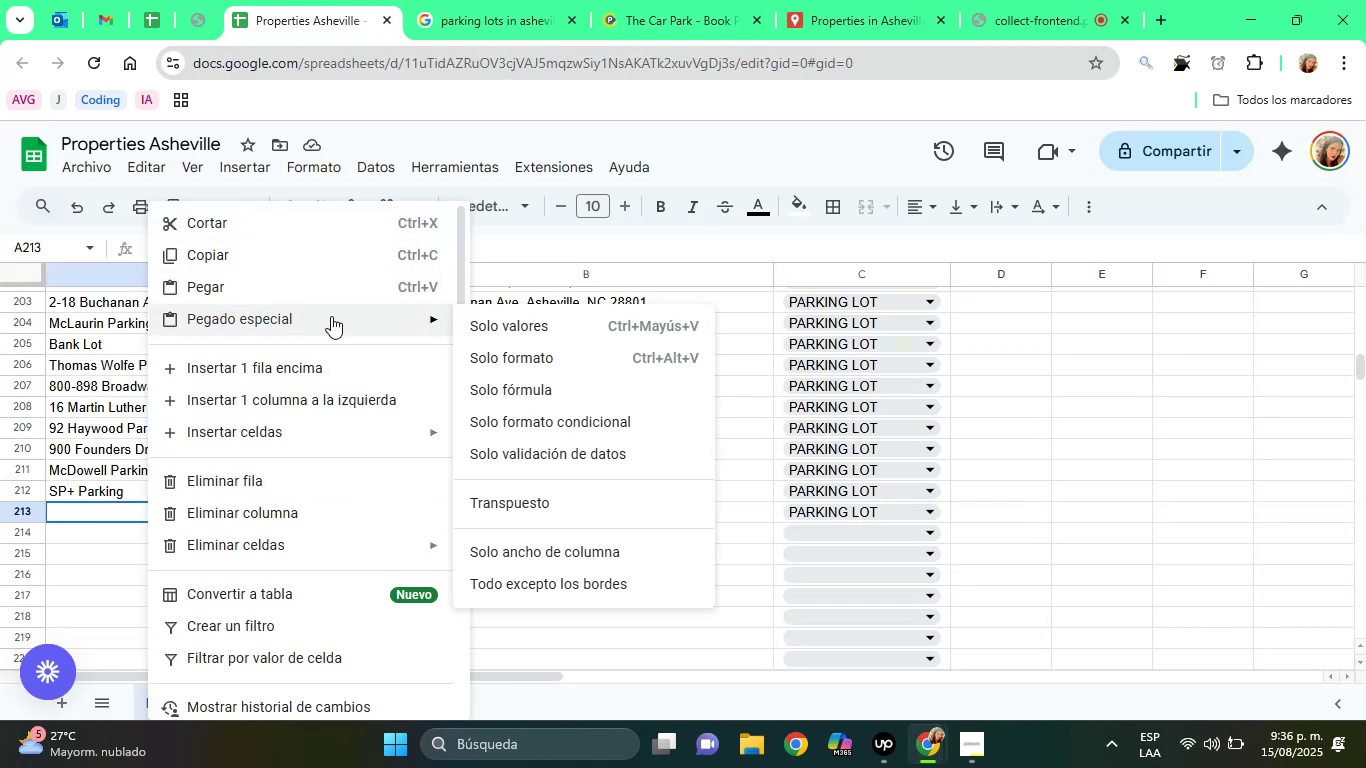 
left_click([509, 327])
 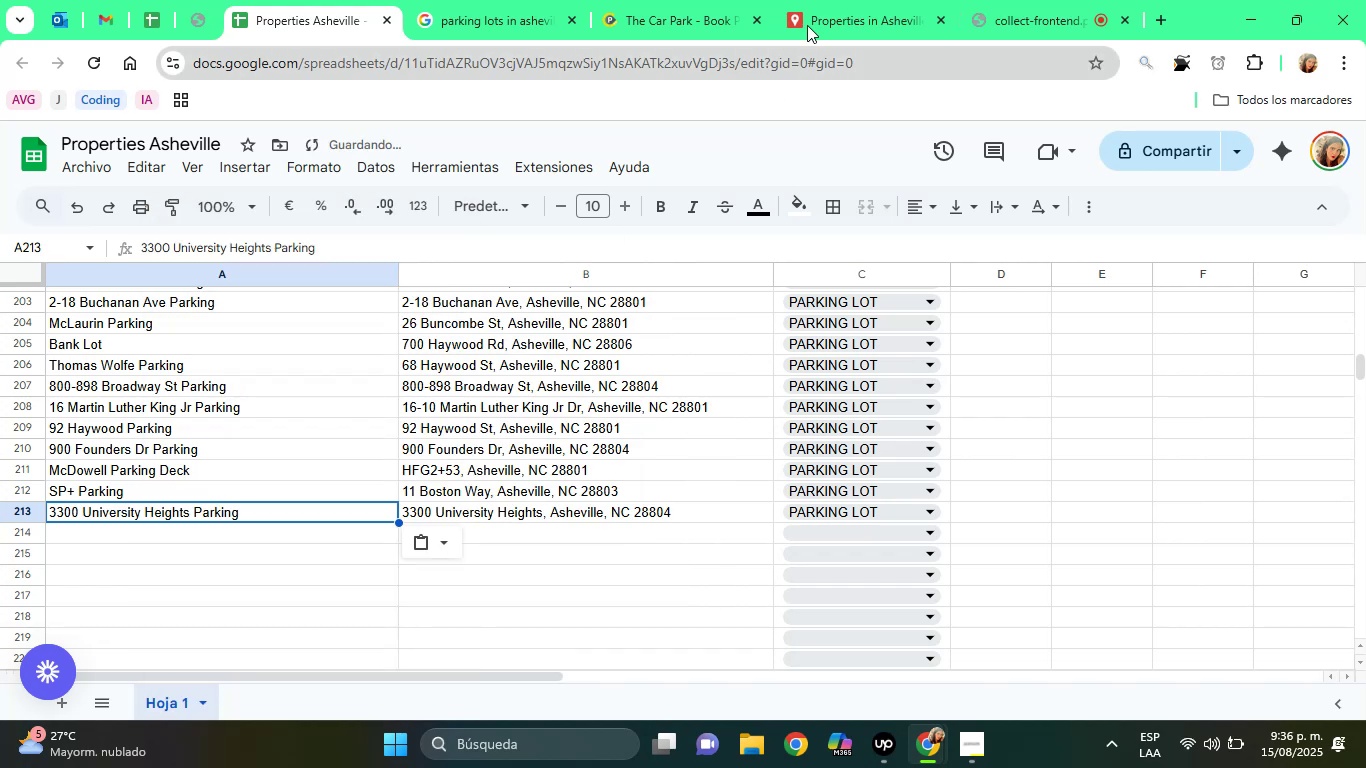 
left_click([814, 11])
 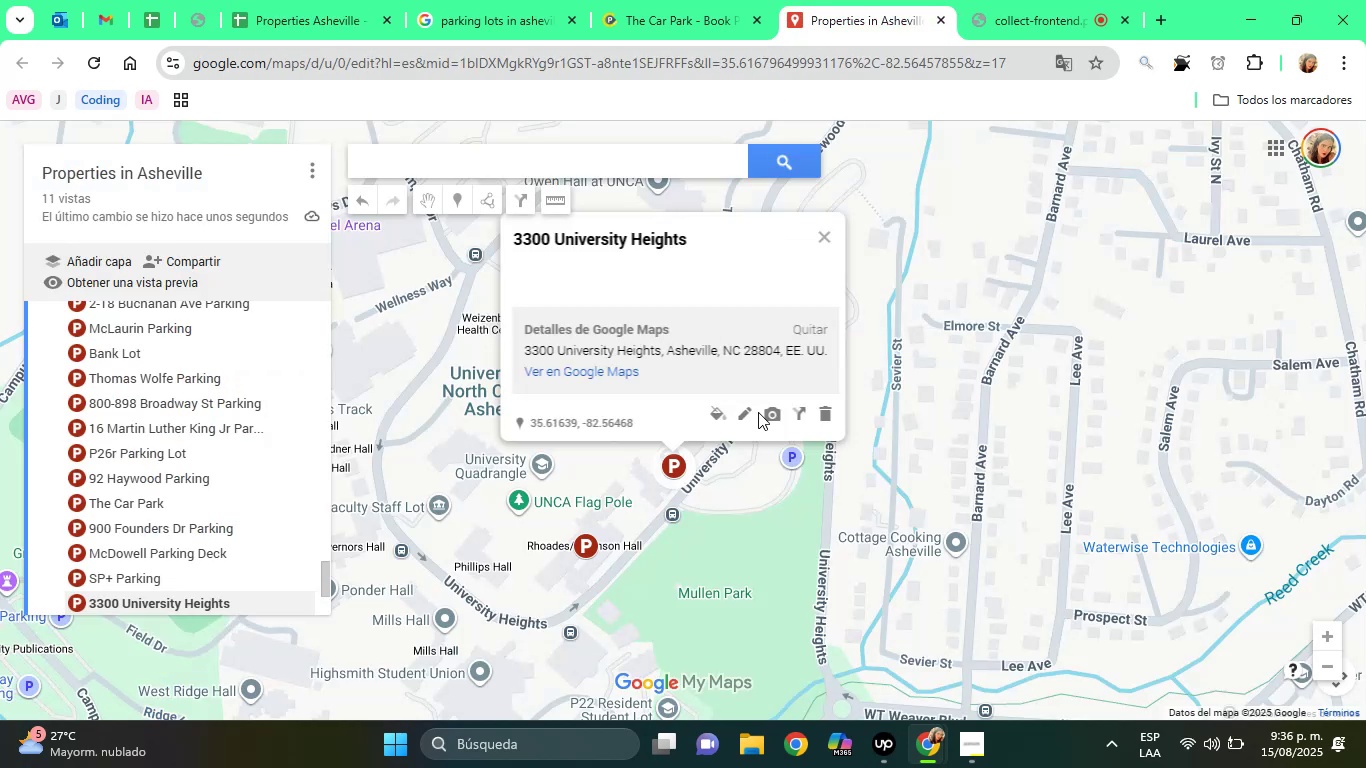 
left_click([754, 412])
 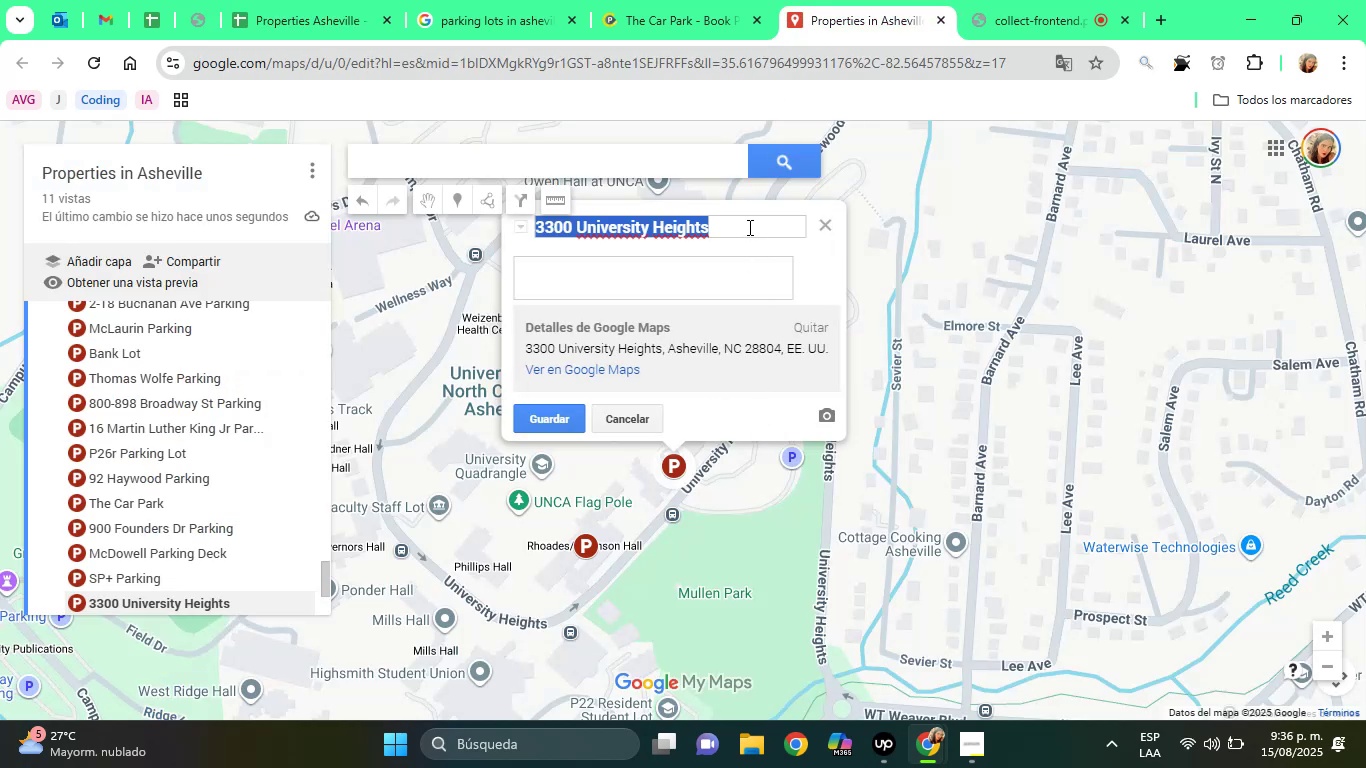 
left_click([748, 227])
 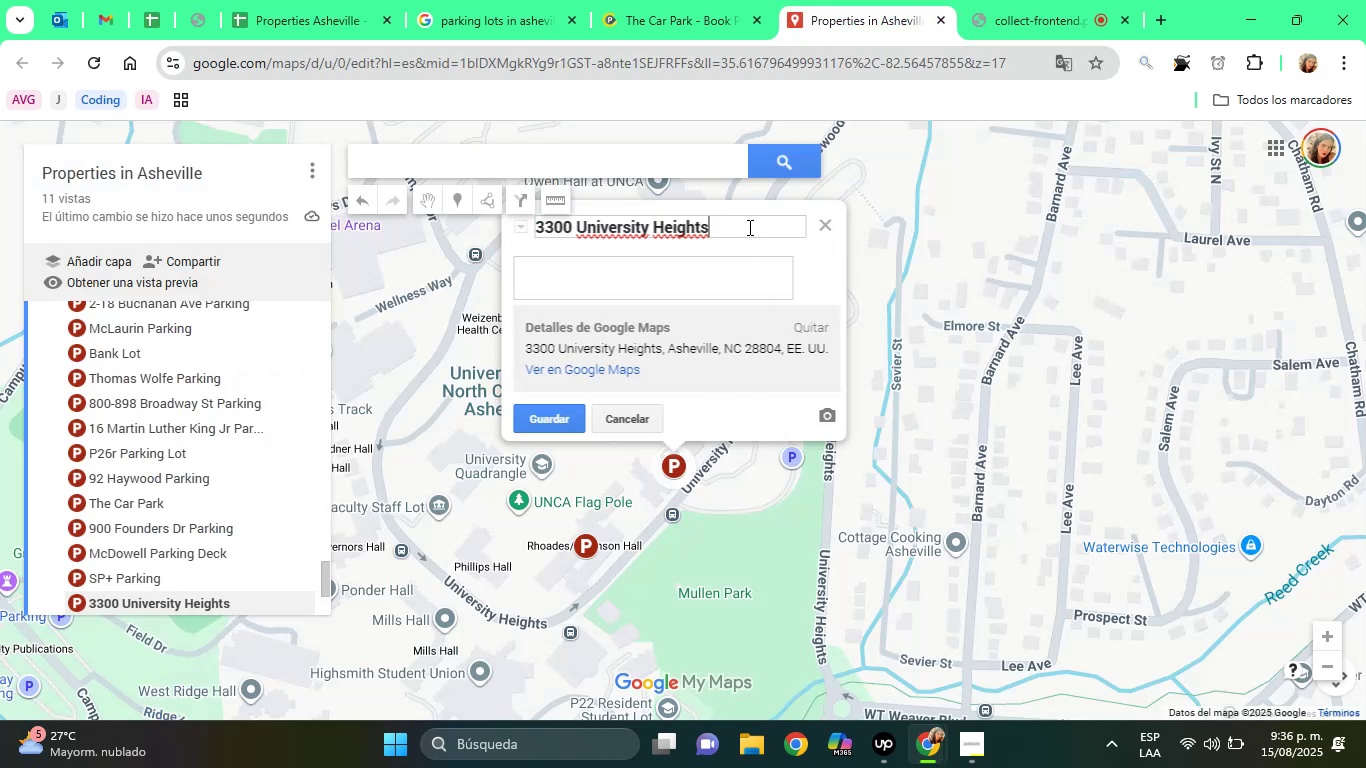 
type( Parkimg)
 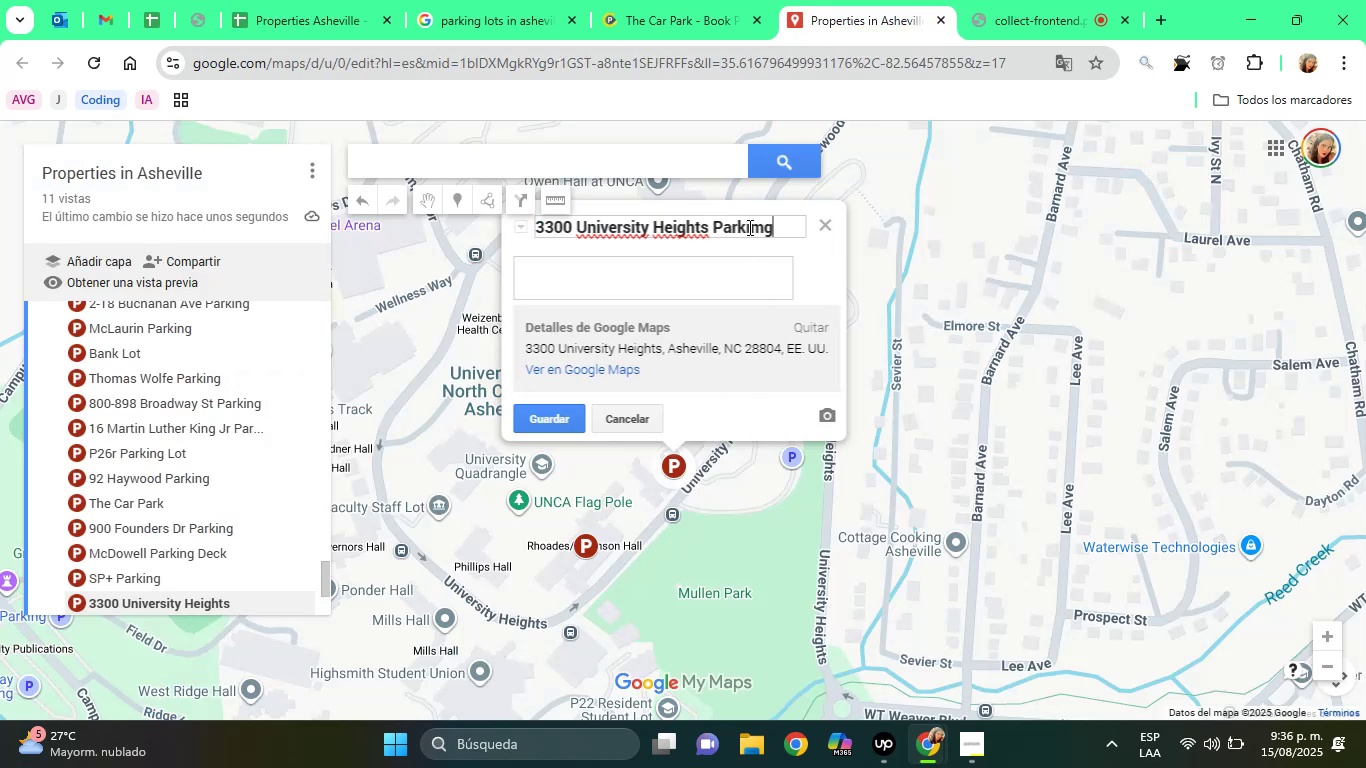 
key(ArrowLeft)
 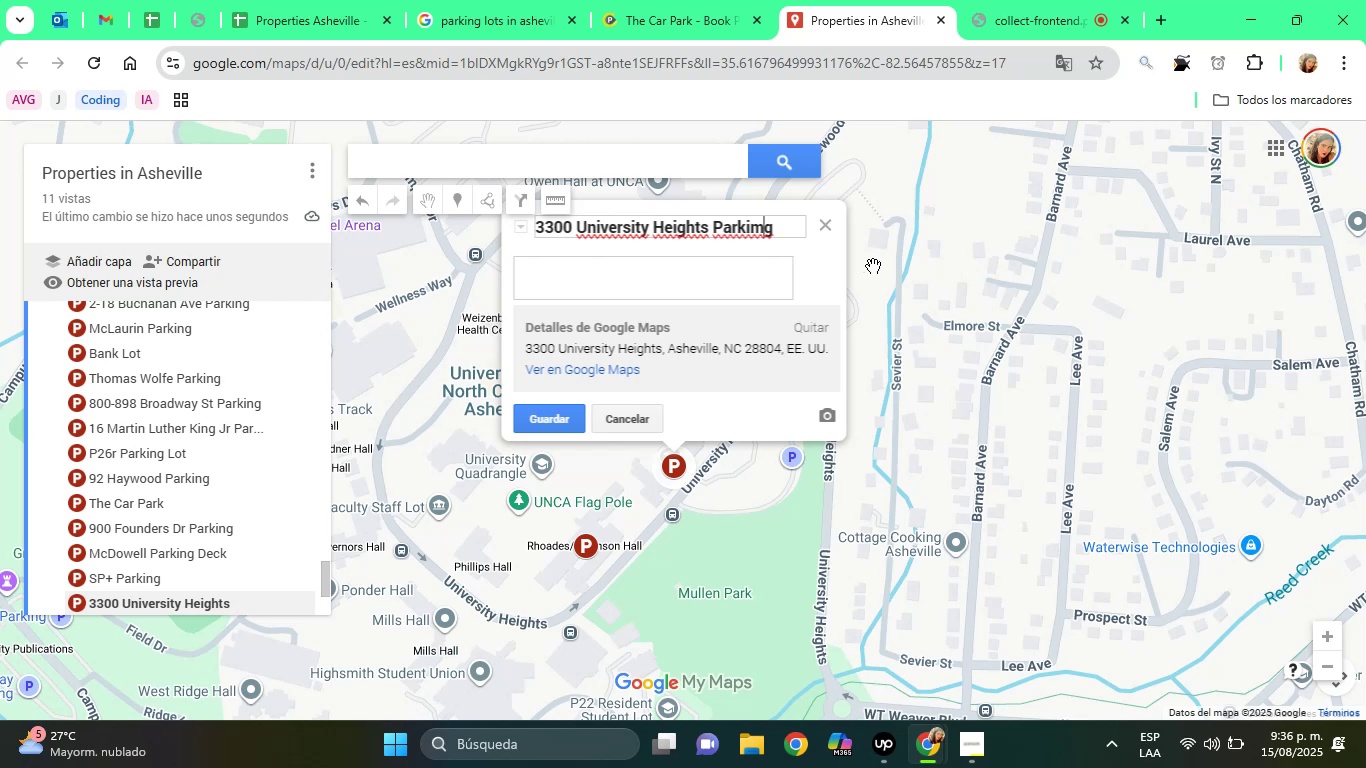 
key(Backspace)
 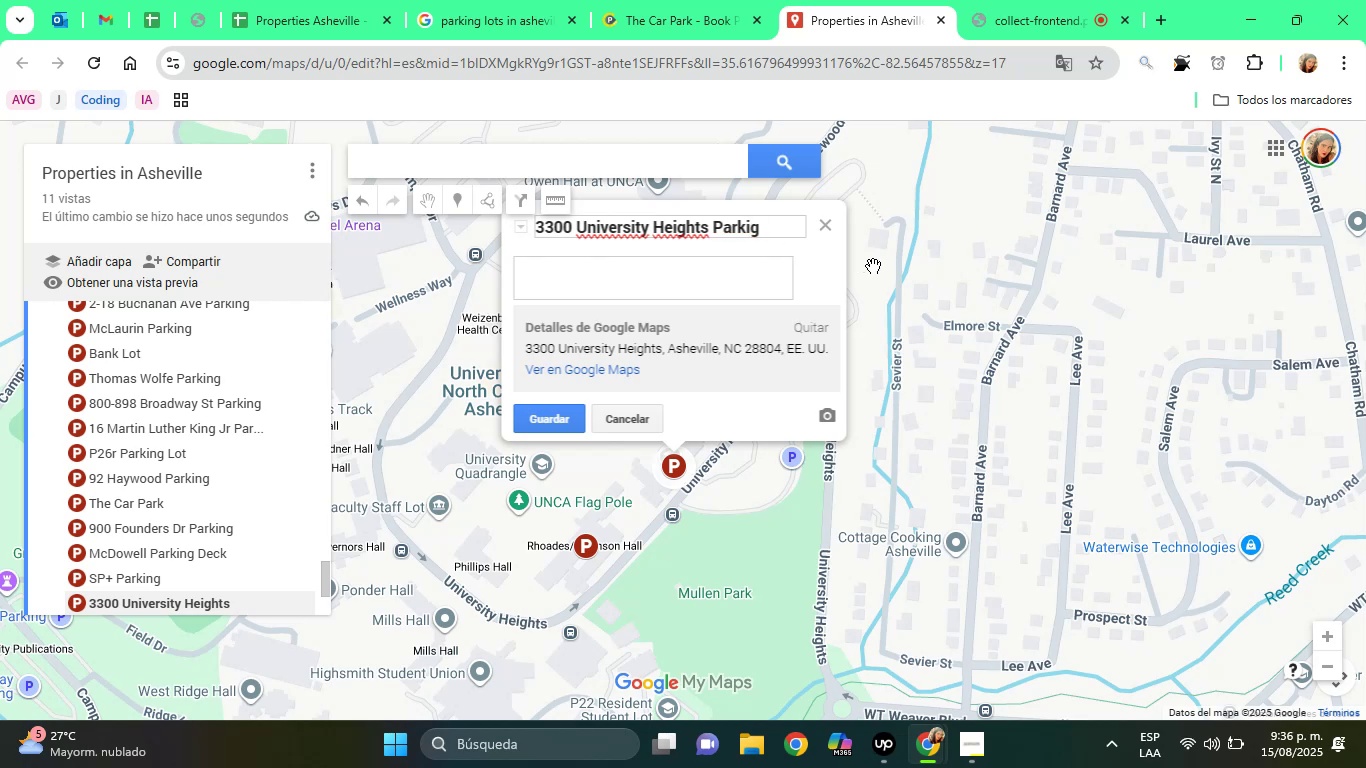 
key(N)
 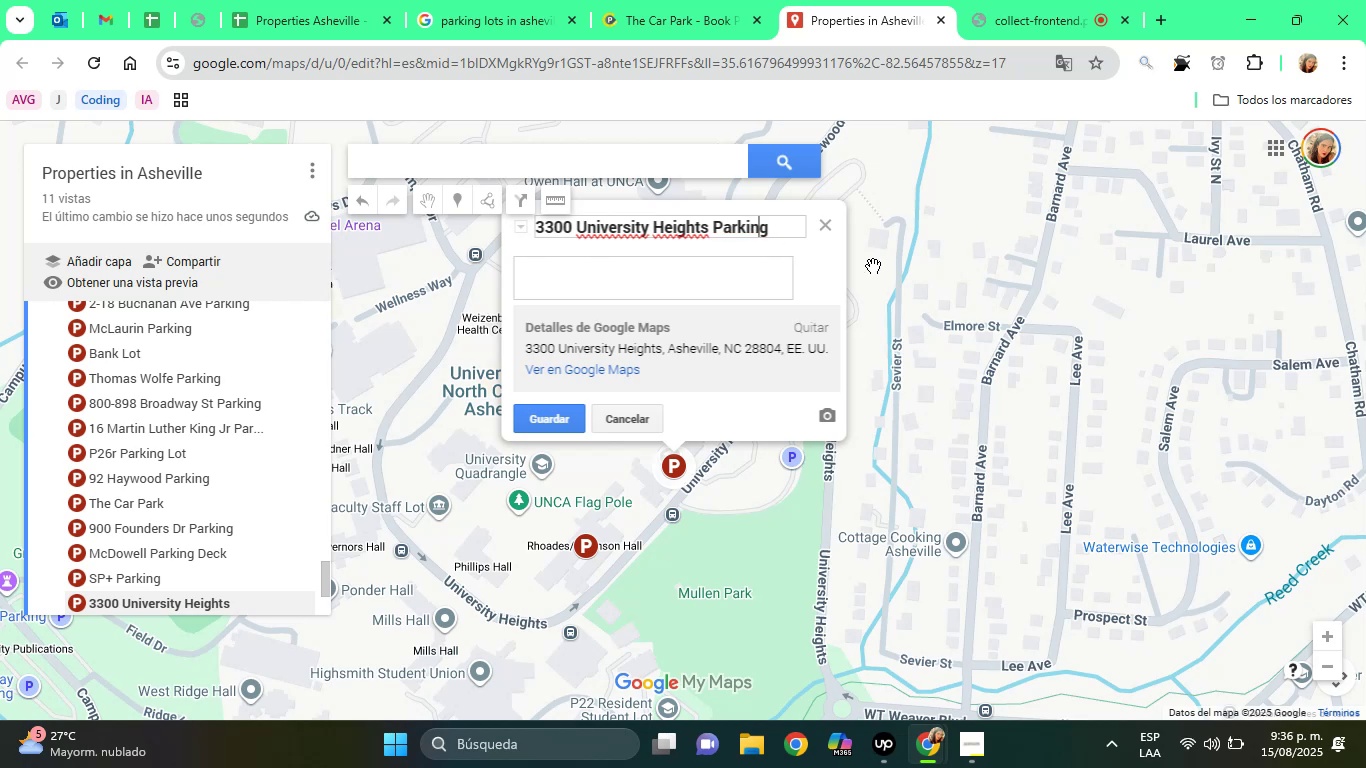 
key(Enter)
 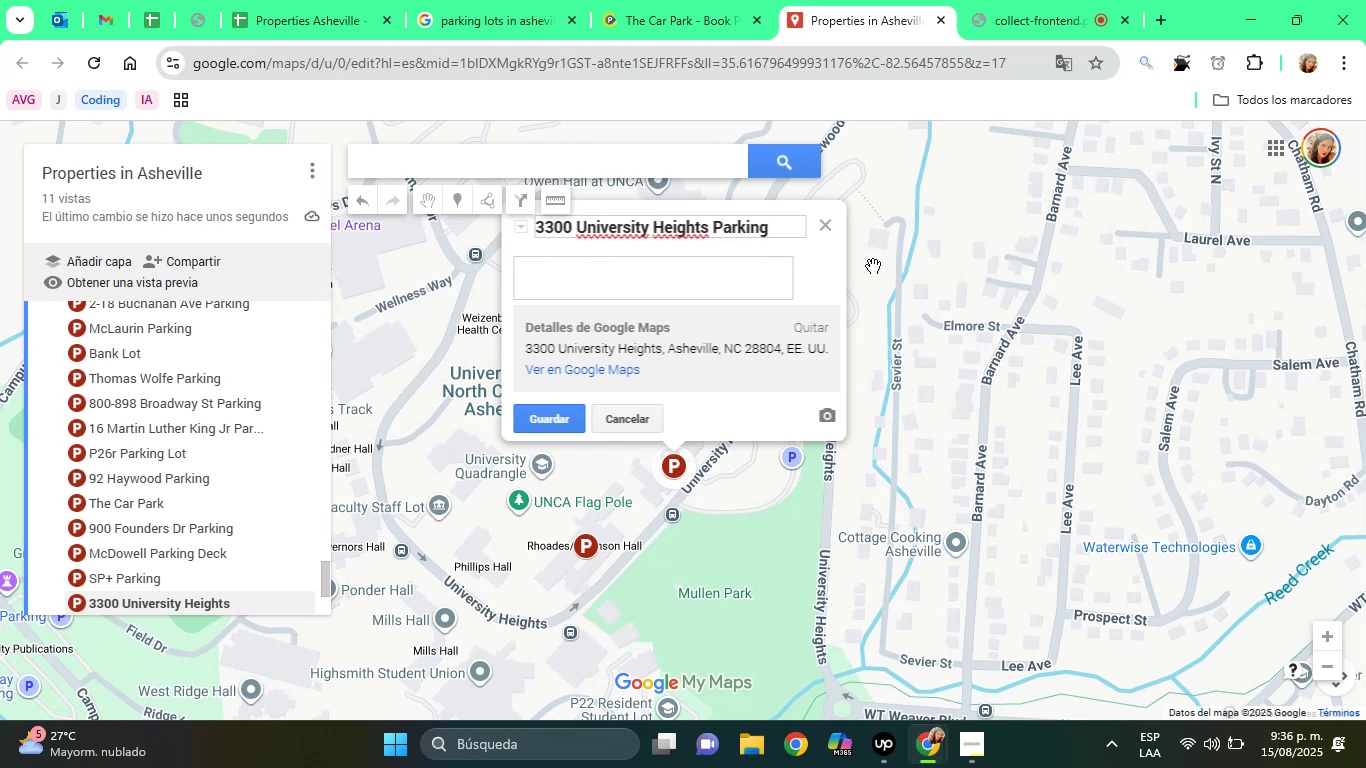 
type(Parking Lot)
 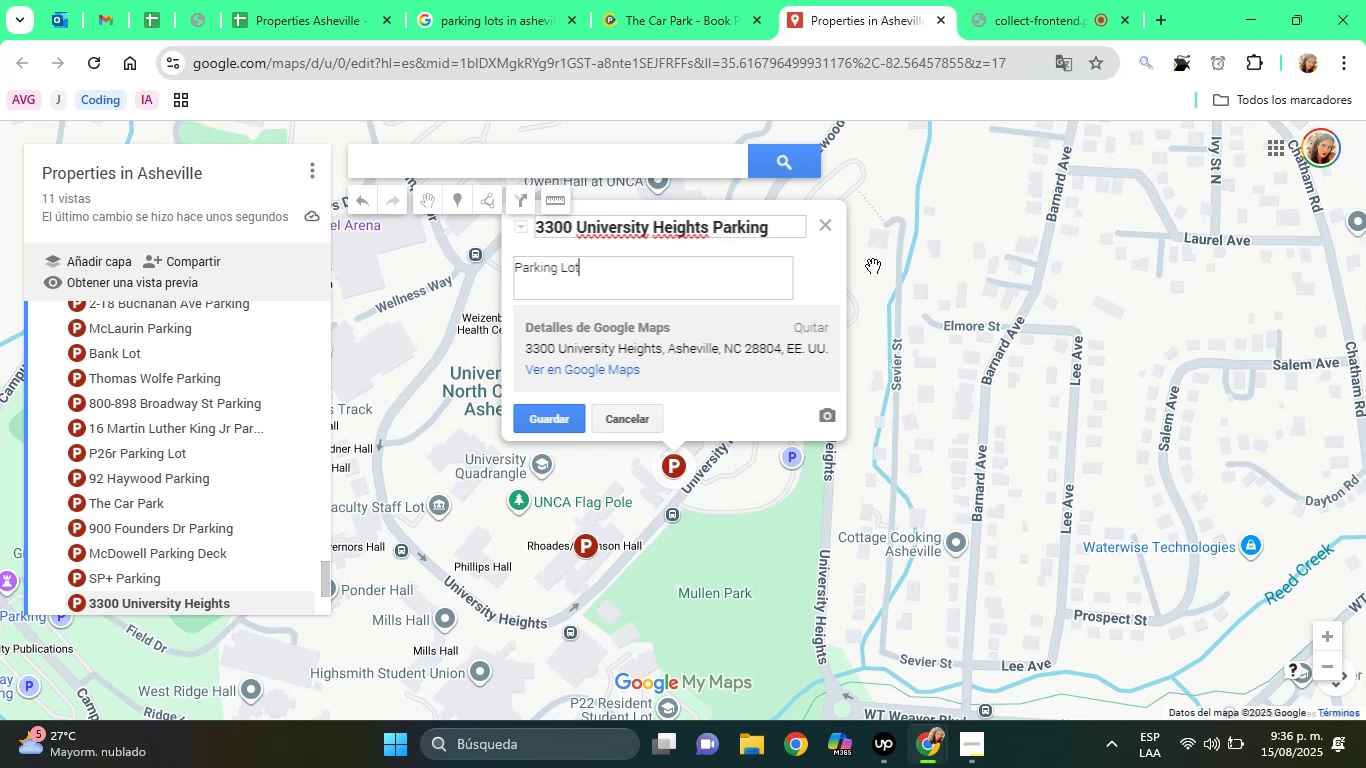 
 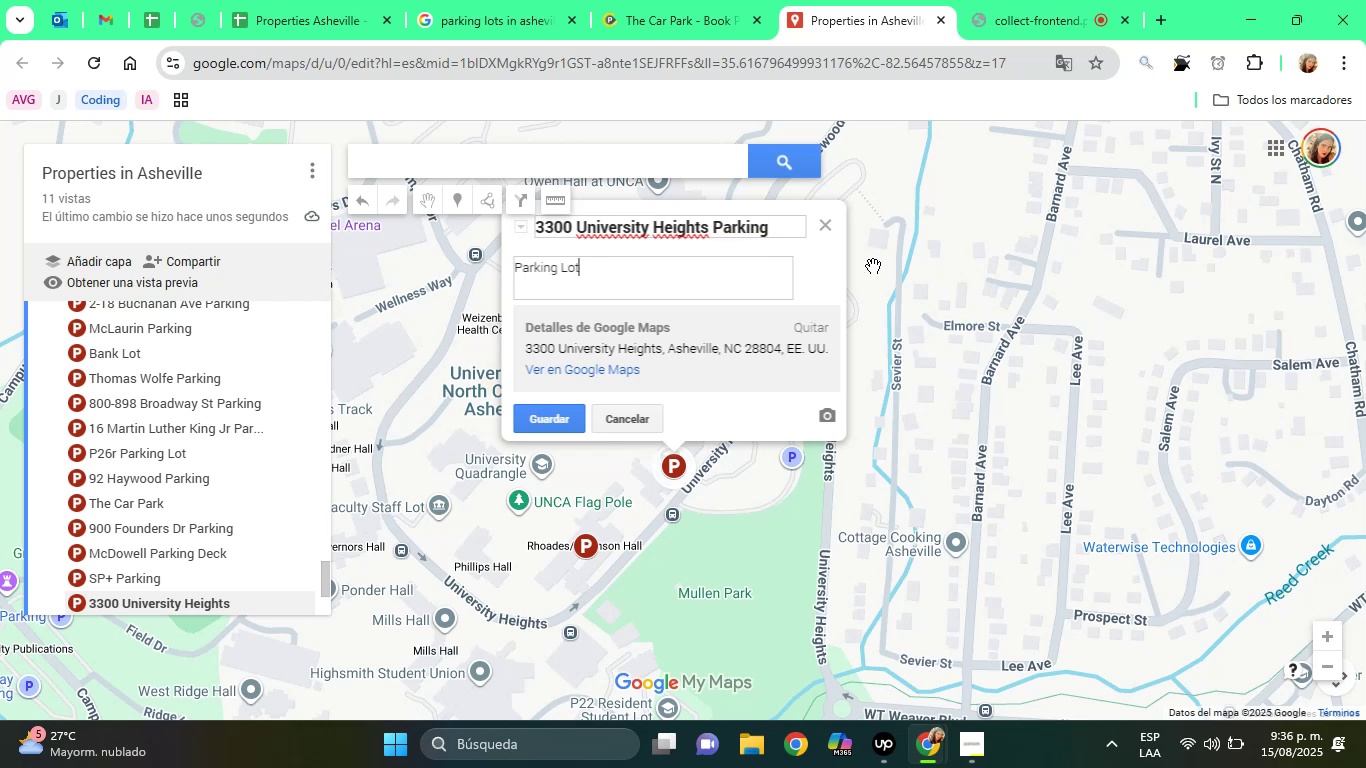 
key(Enter)
 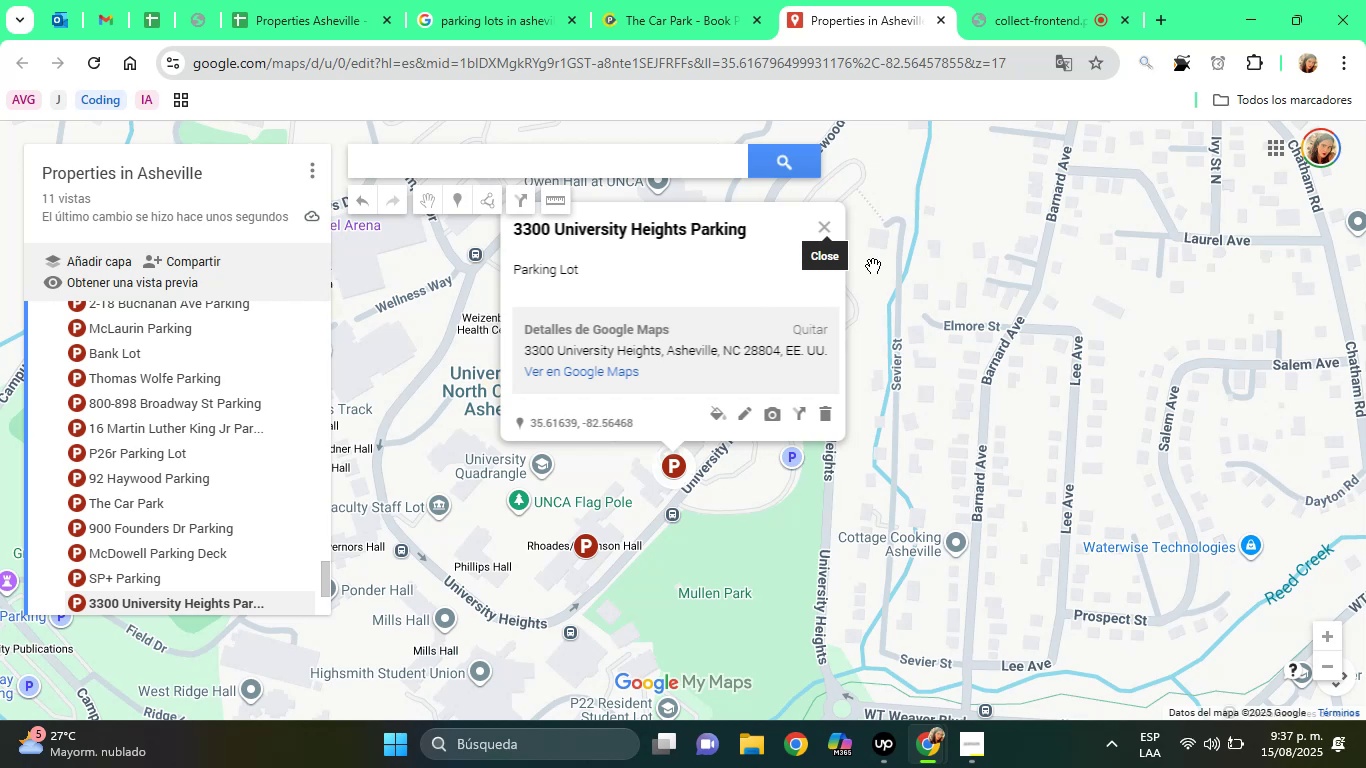 
wait(47.42)
 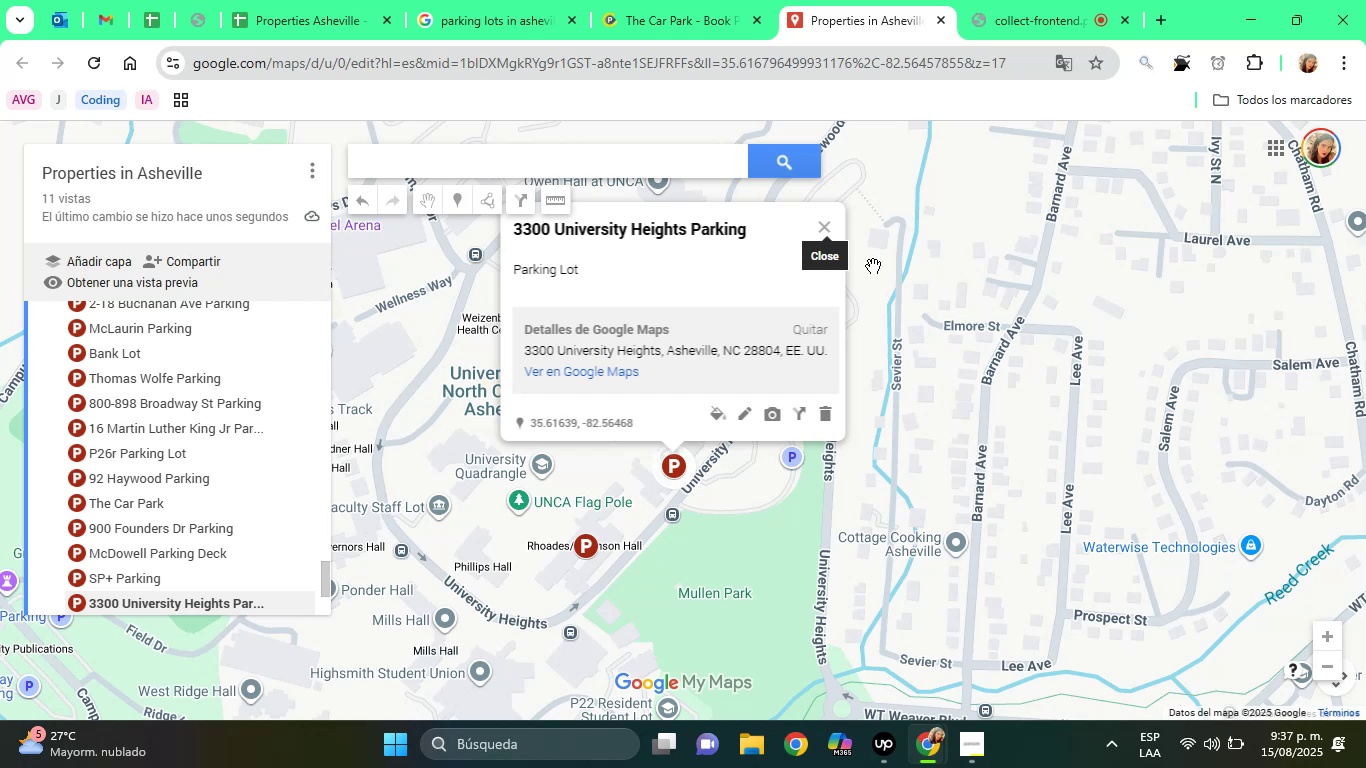 
left_click([713, 1])
 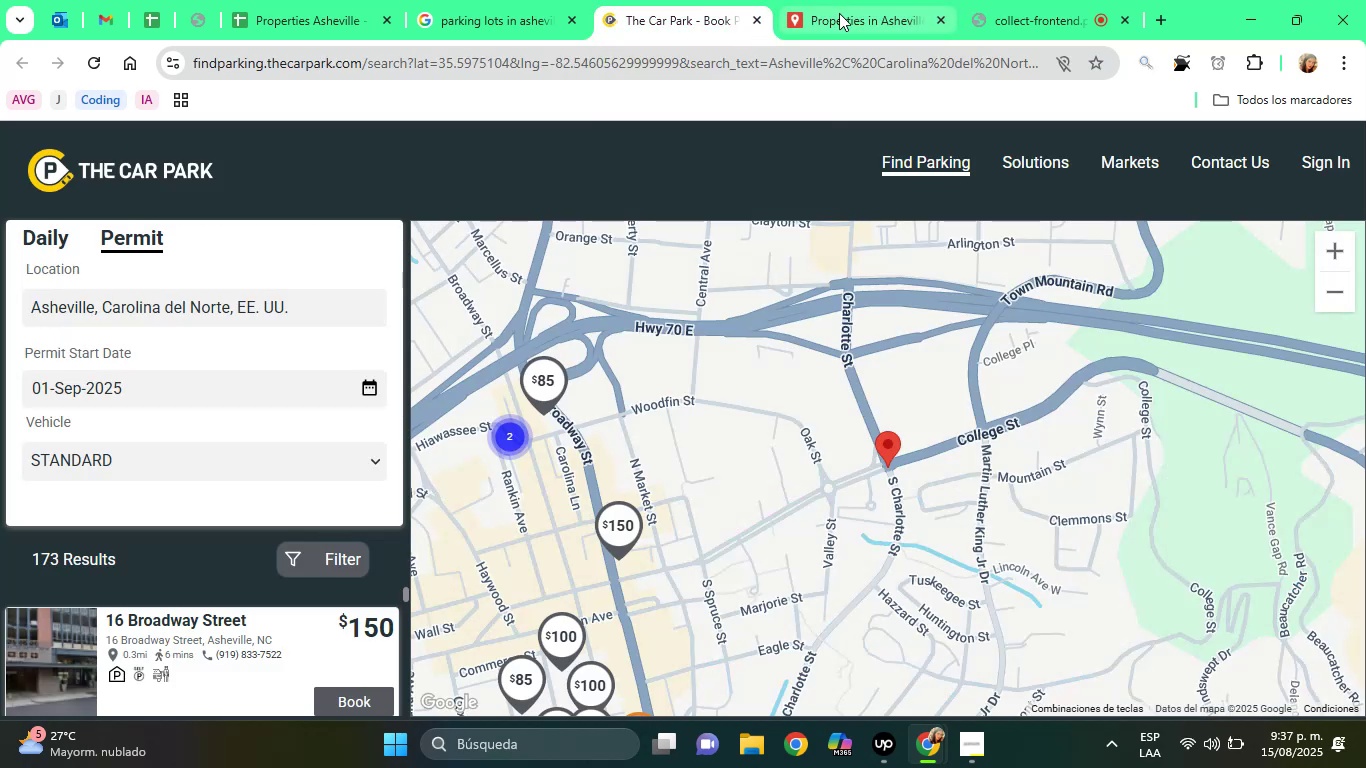 
left_click([840, 12])
 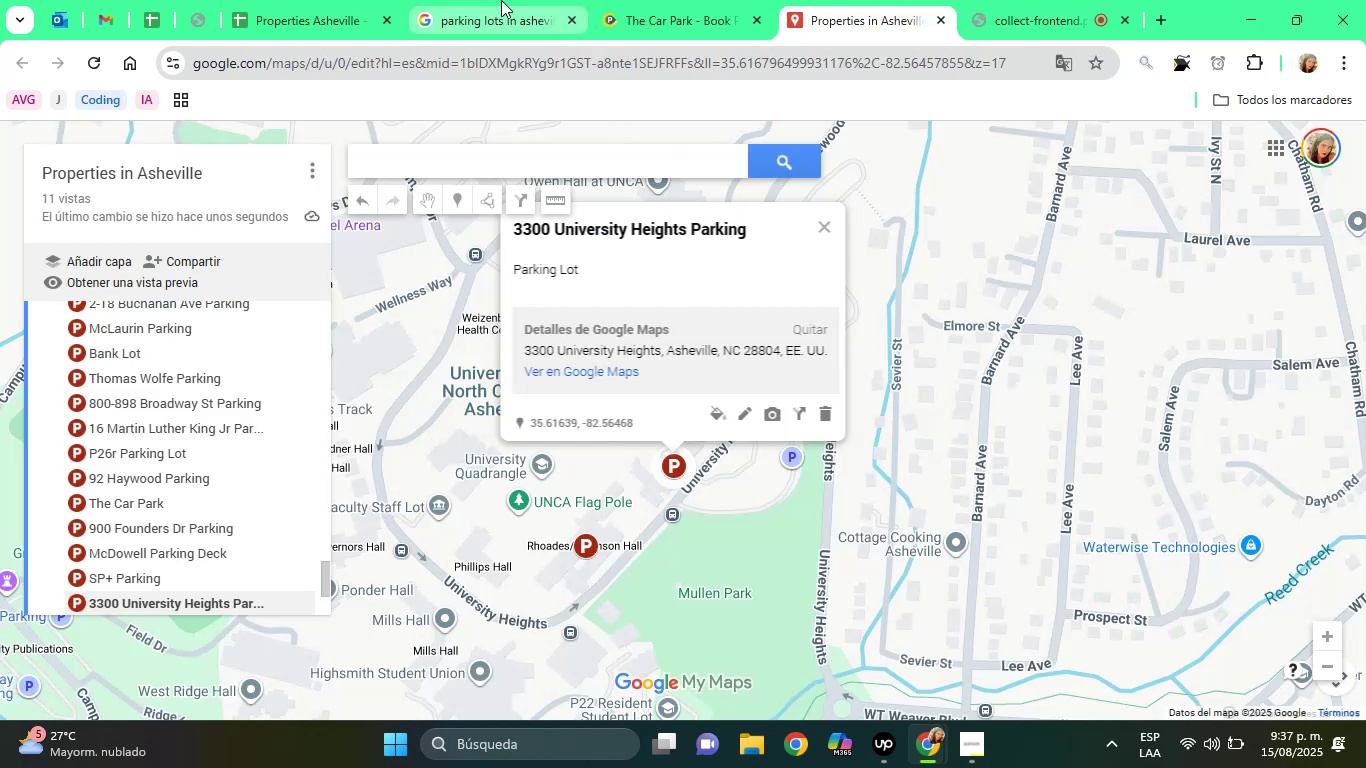 
left_click([453, 0])
 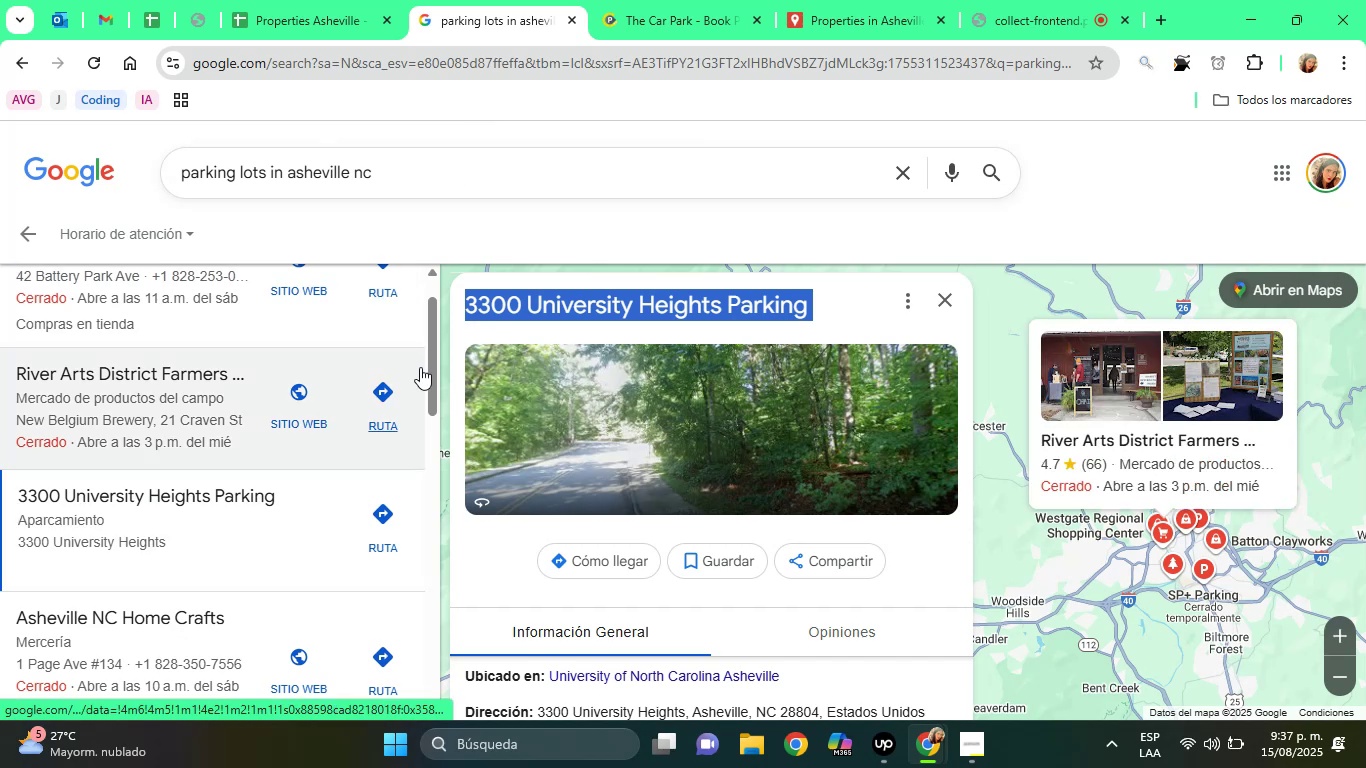 
left_click_drag(start_coordinate=[435, 380], to_coordinate=[425, 644])
 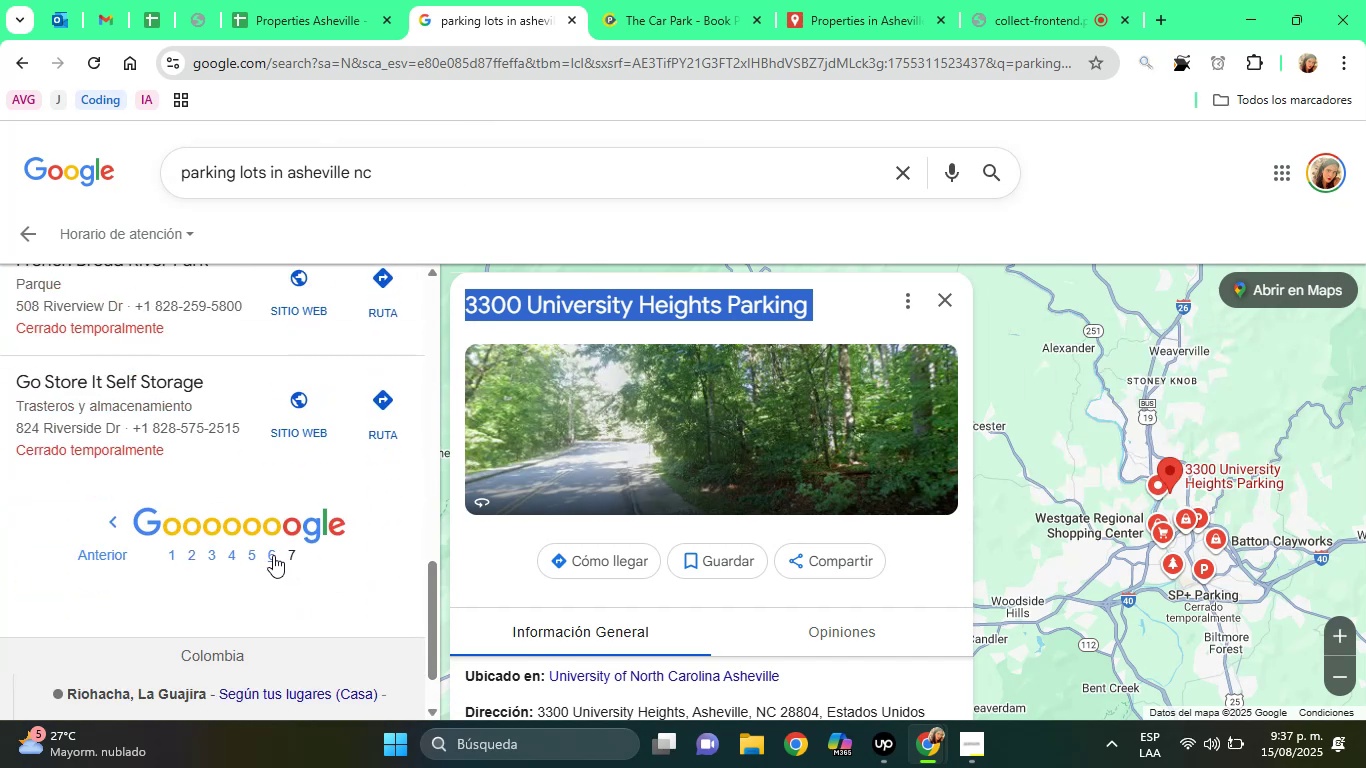 
left_click([272, 554])
 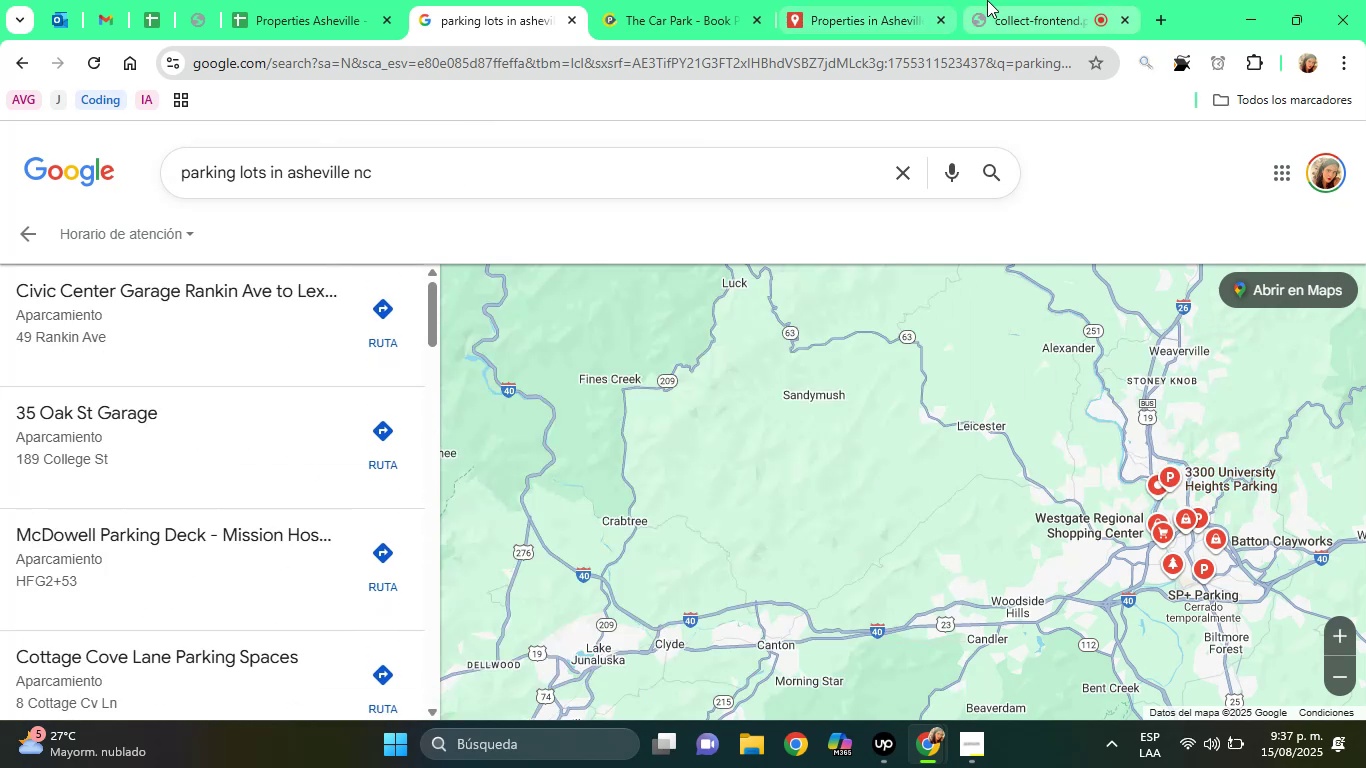 
left_click([987, 0])
 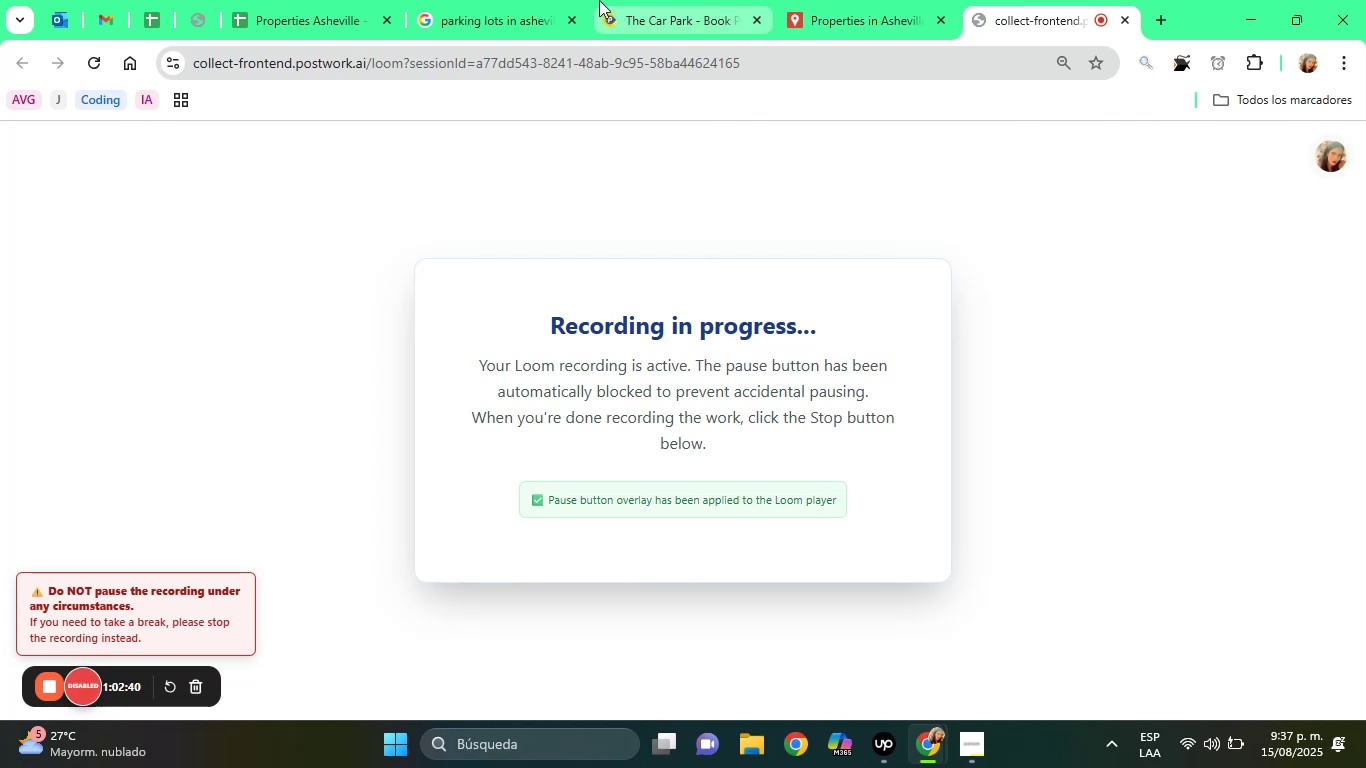 
left_click([576, 0])
 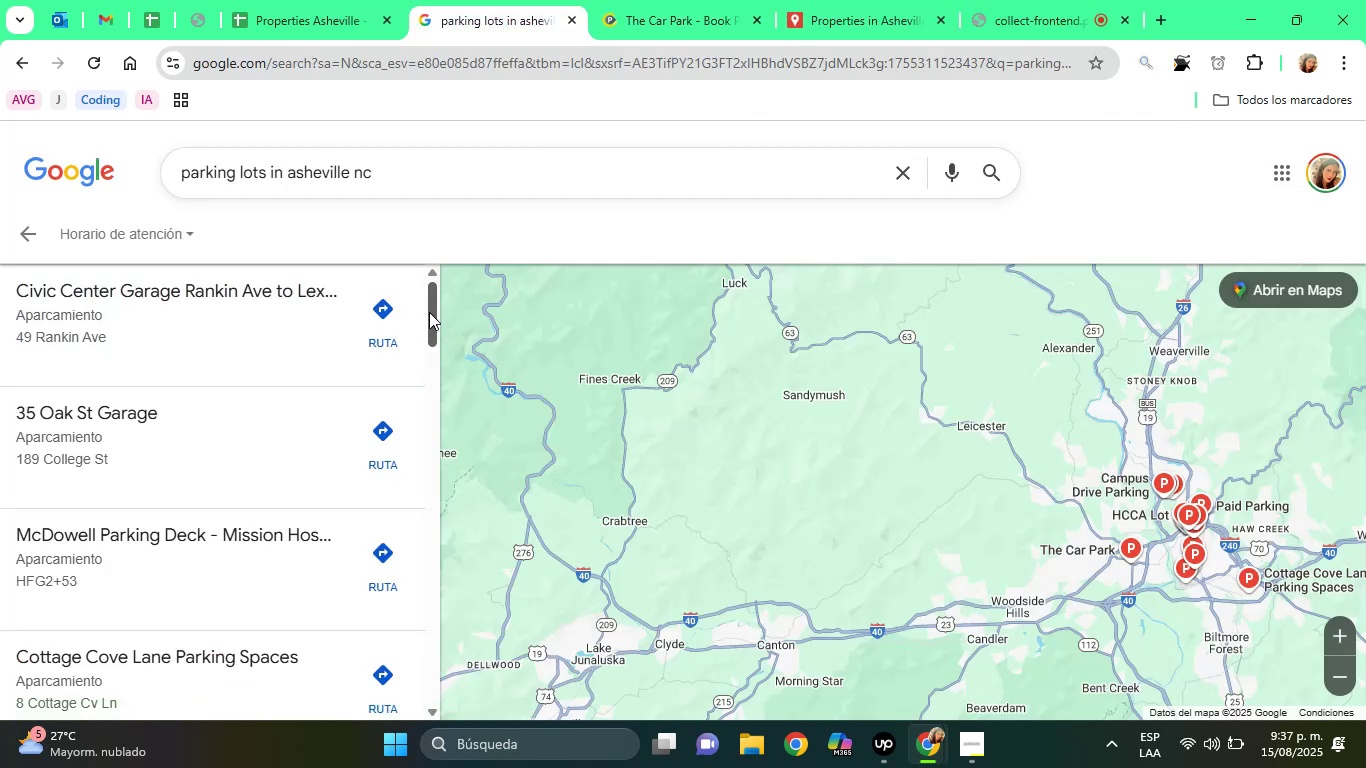 
left_click_drag(start_coordinate=[433, 314], to_coordinate=[438, 367])
 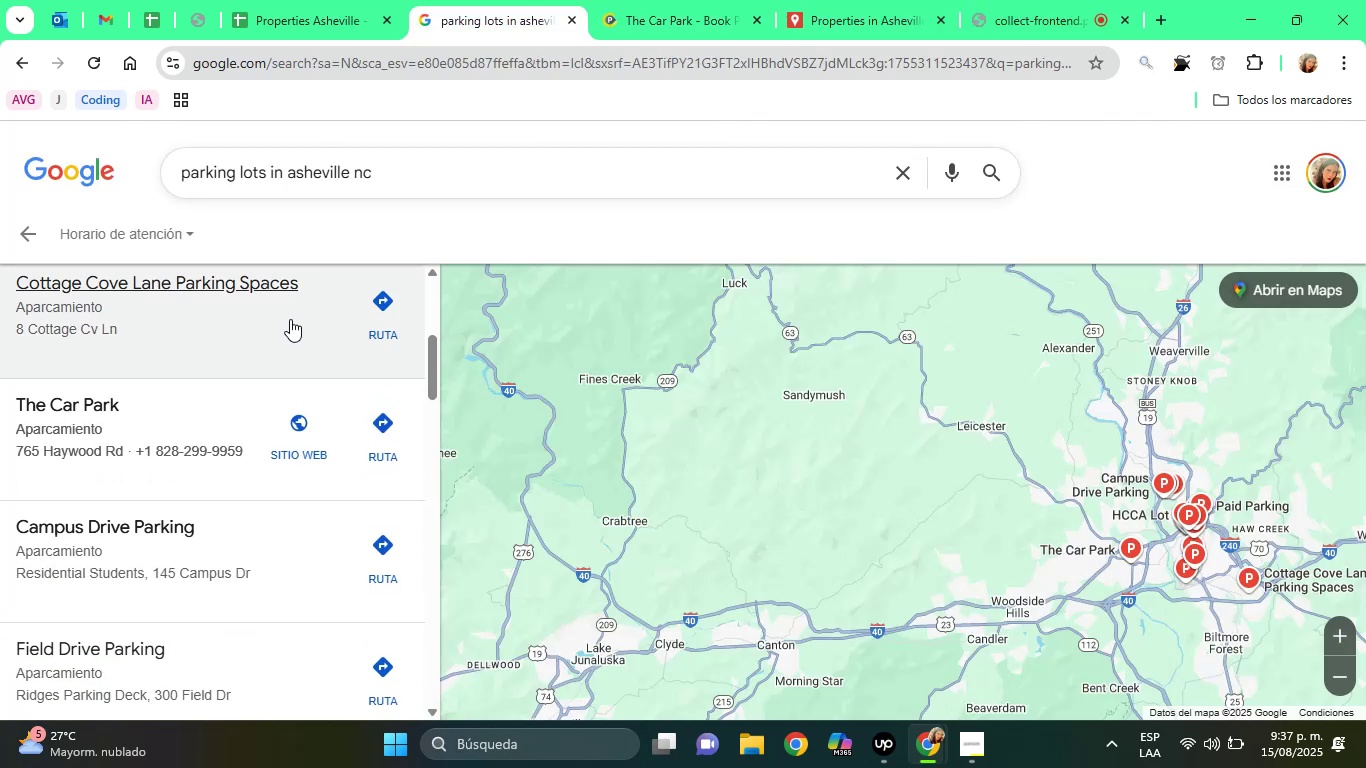 
left_click([290, 319])
 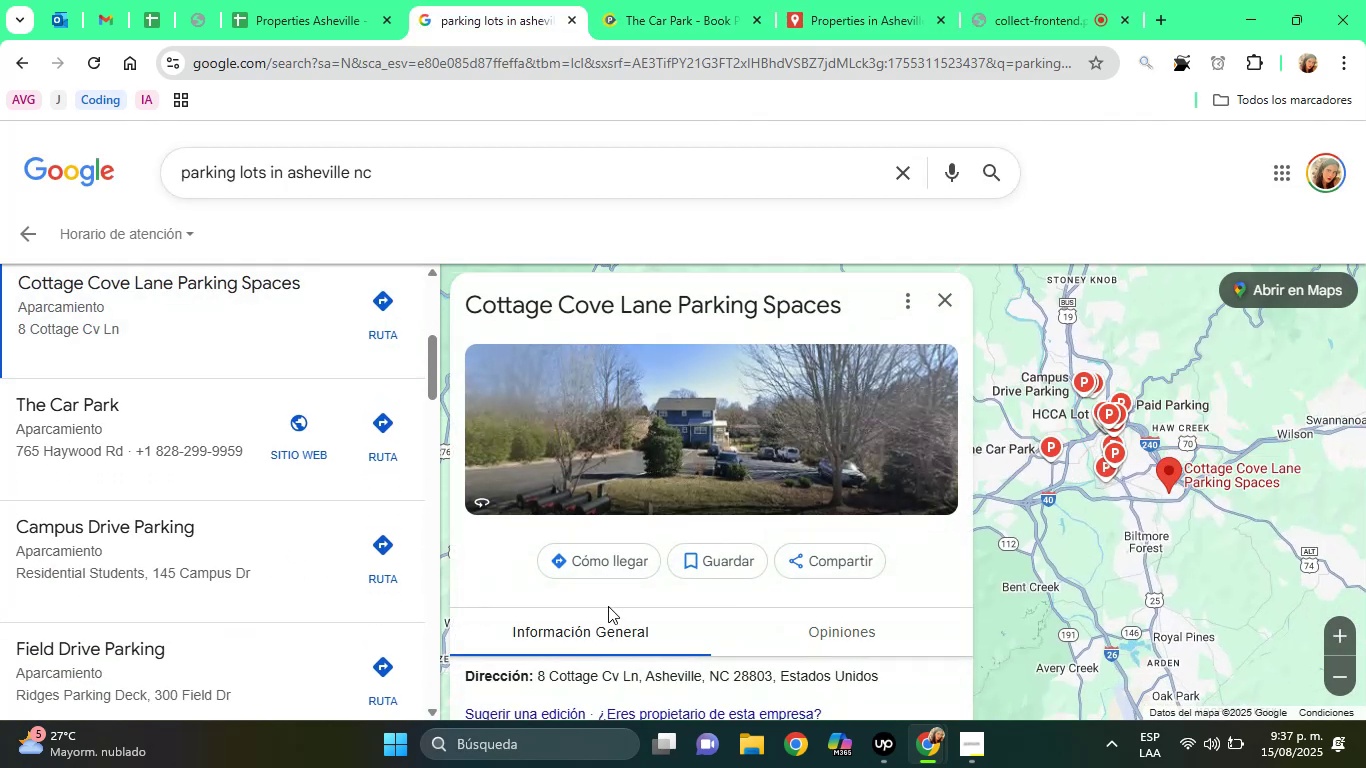 
left_click([480, 587])
 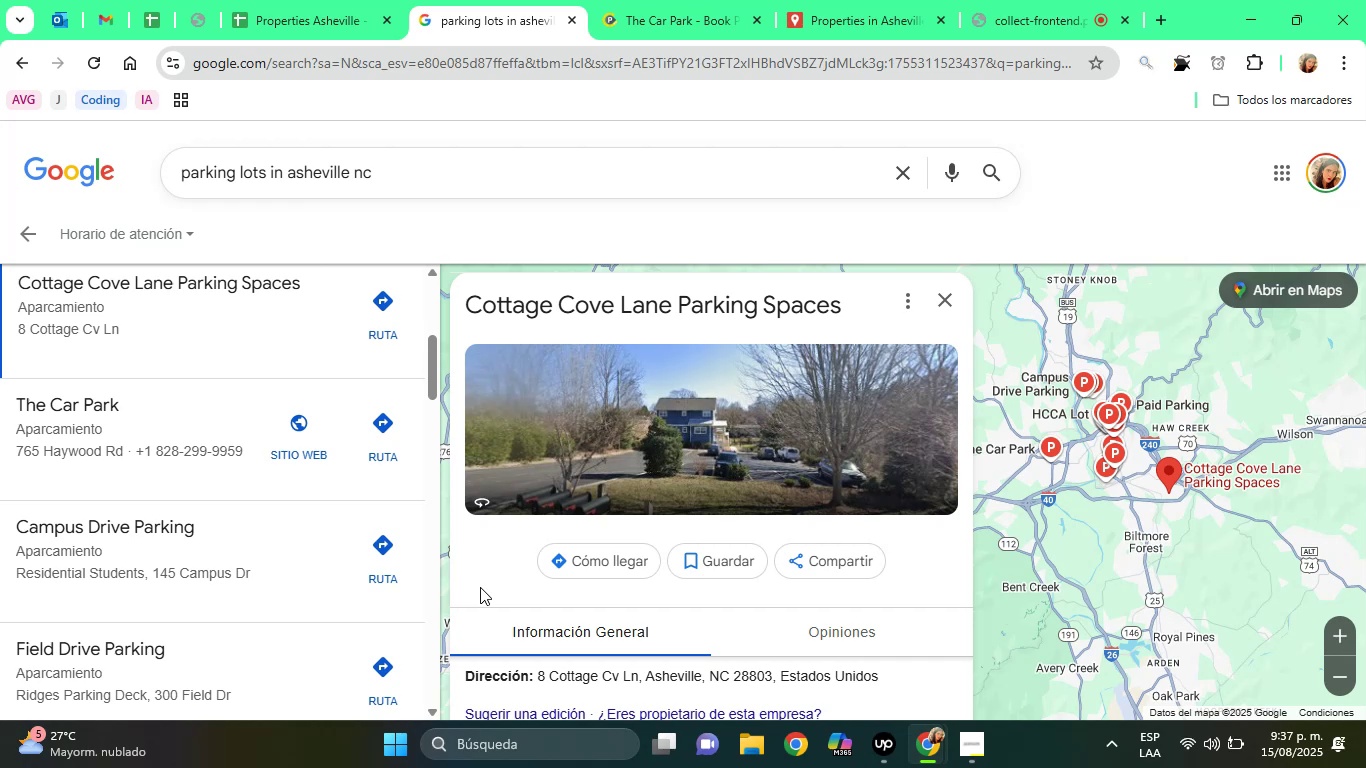 
key(ArrowDown)
 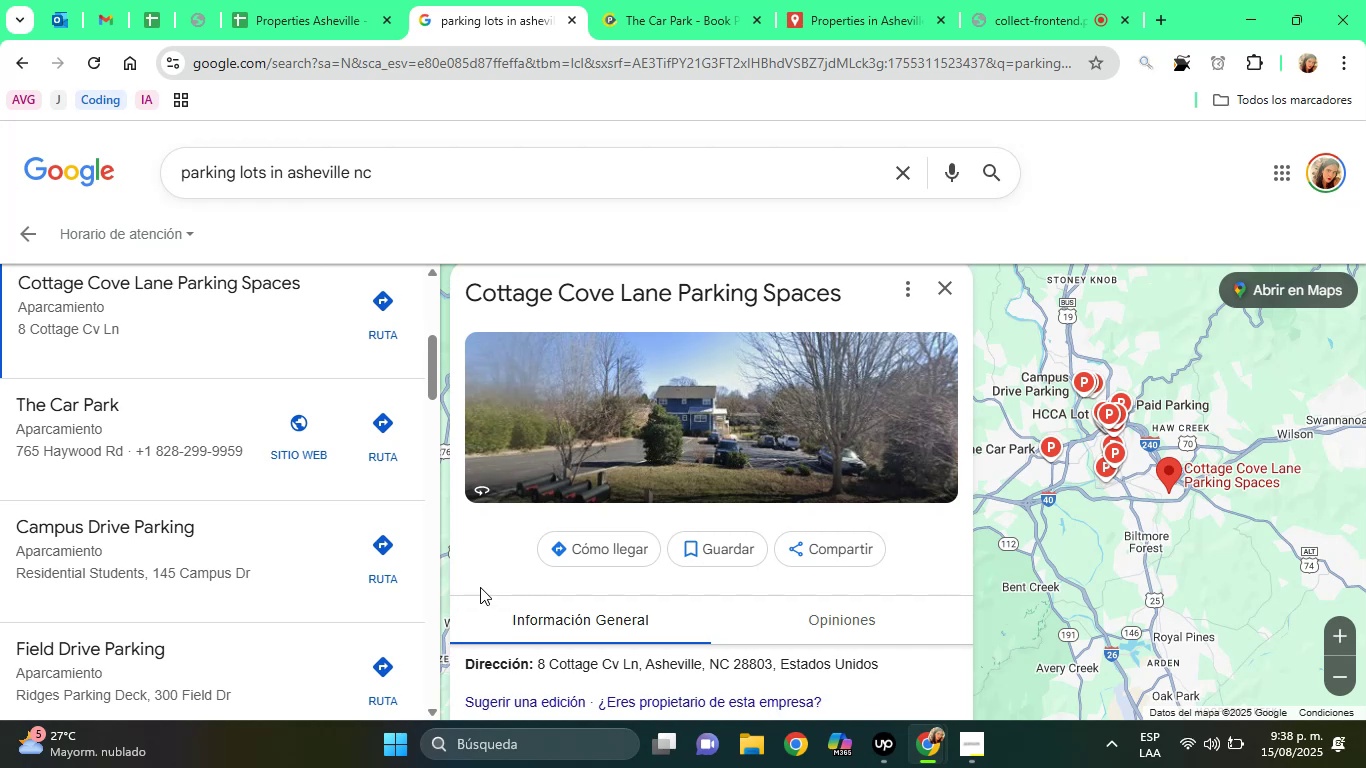 
key(ArrowDown)
 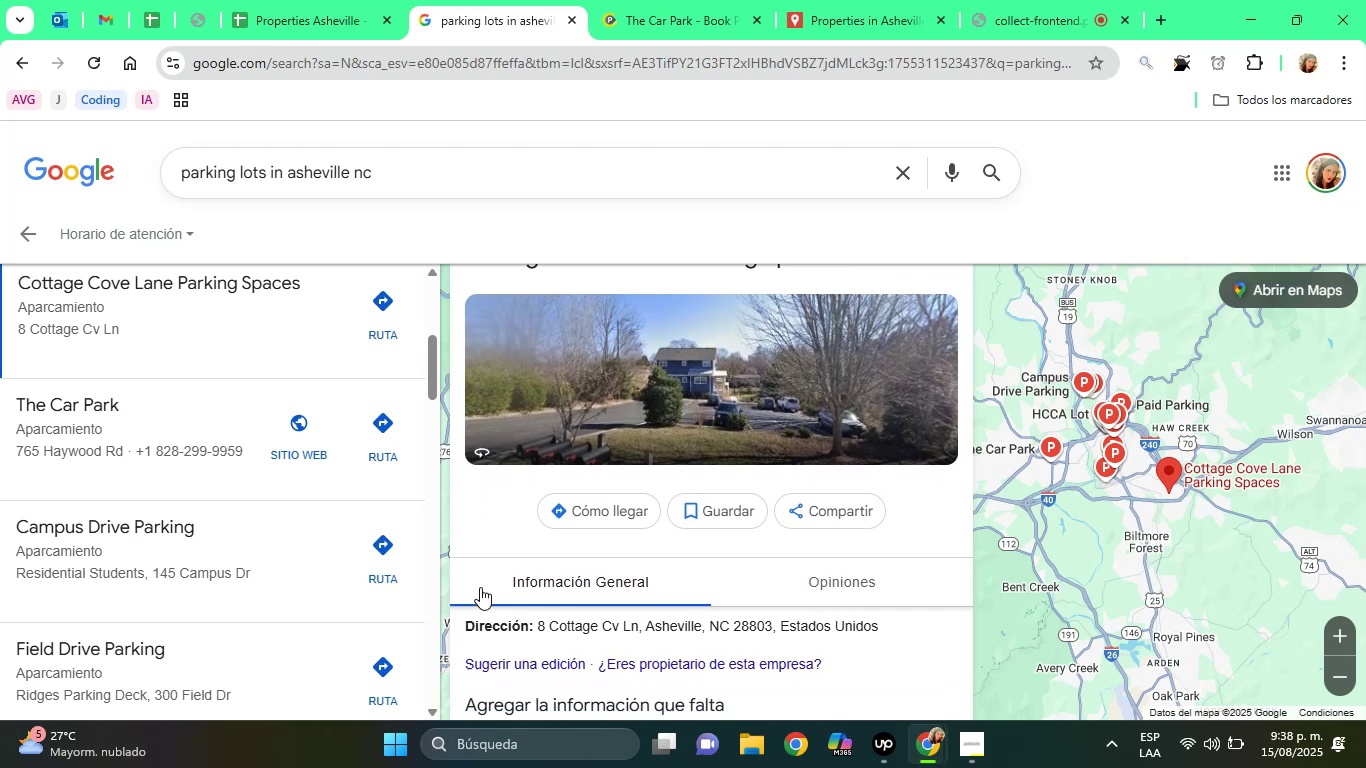 
key(ArrowDown)
 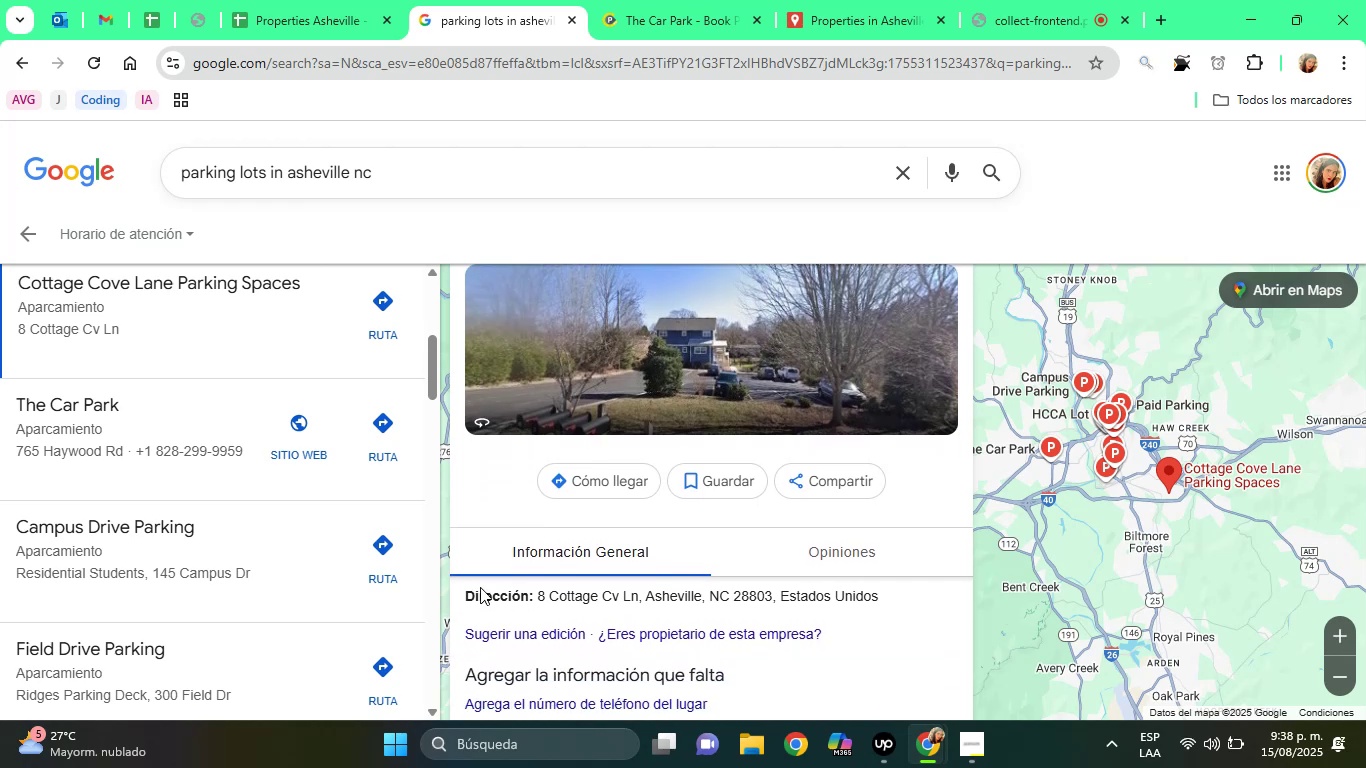 
key(ArrowDown)
 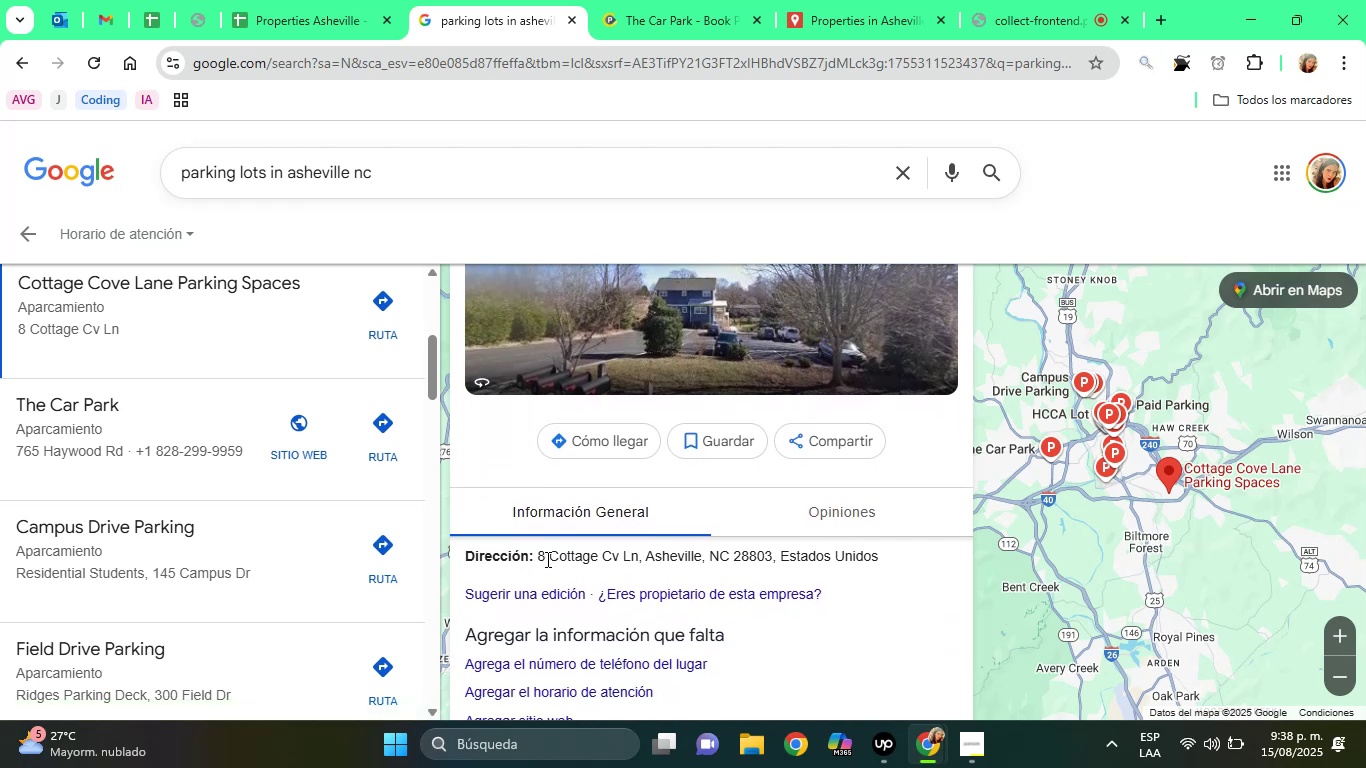 
left_click_drag(start_coordinate=[539, 558], to_coordinate=[771, 559])
 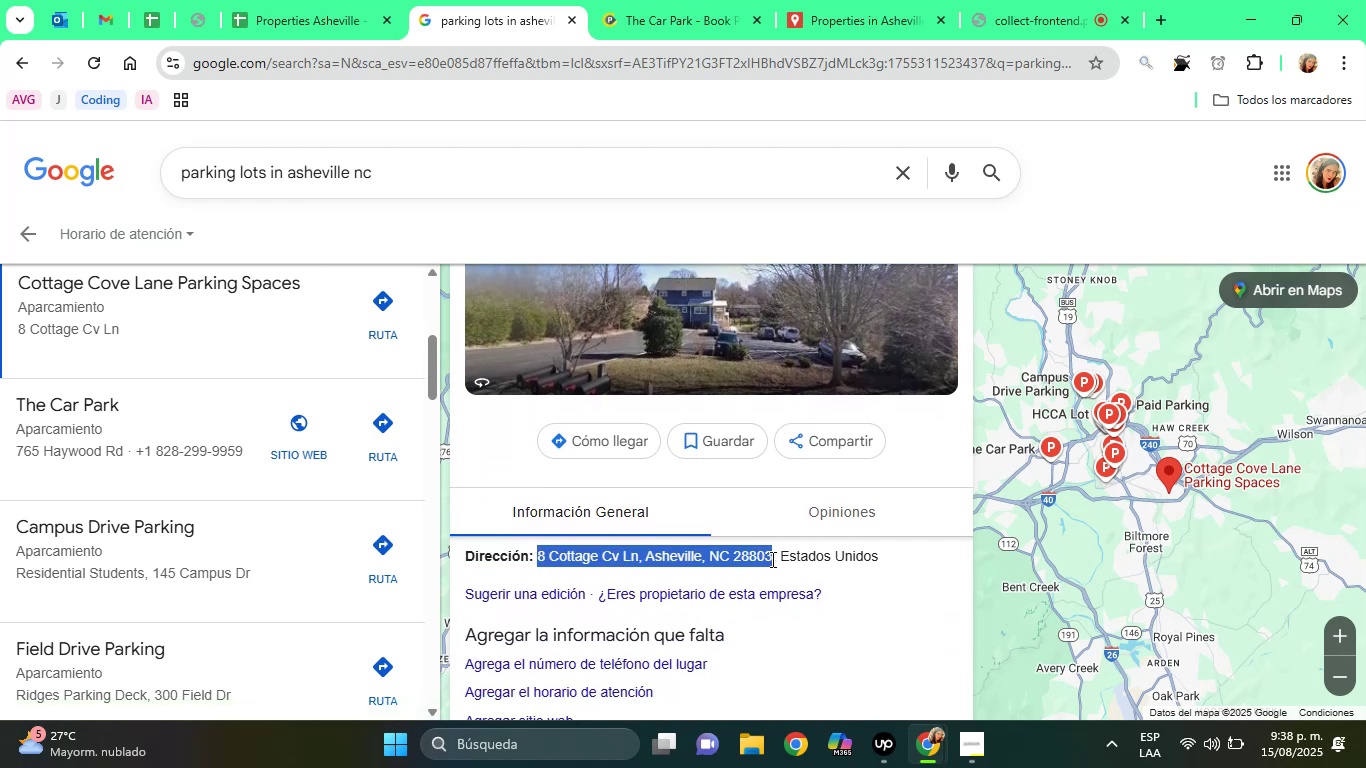 
right_click([771, 559])
 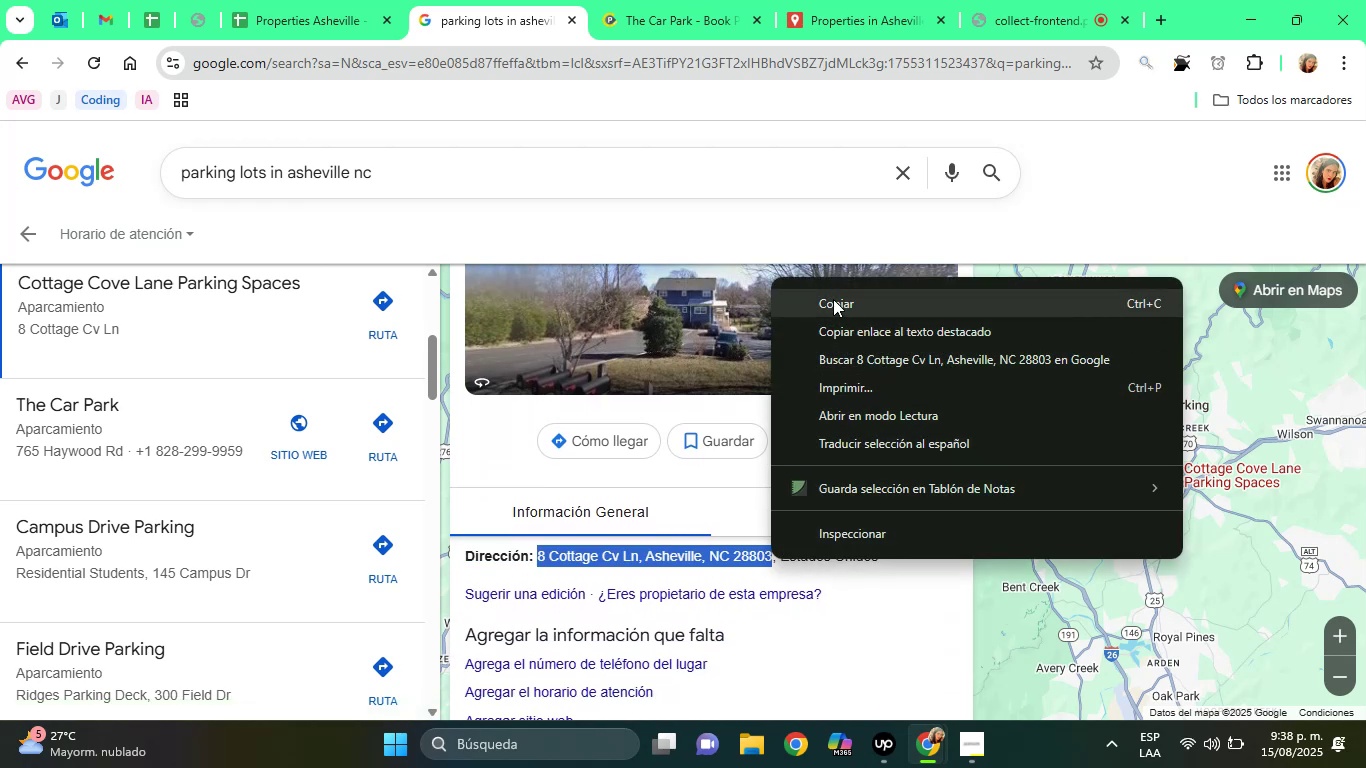 
left_click([834, 299])
 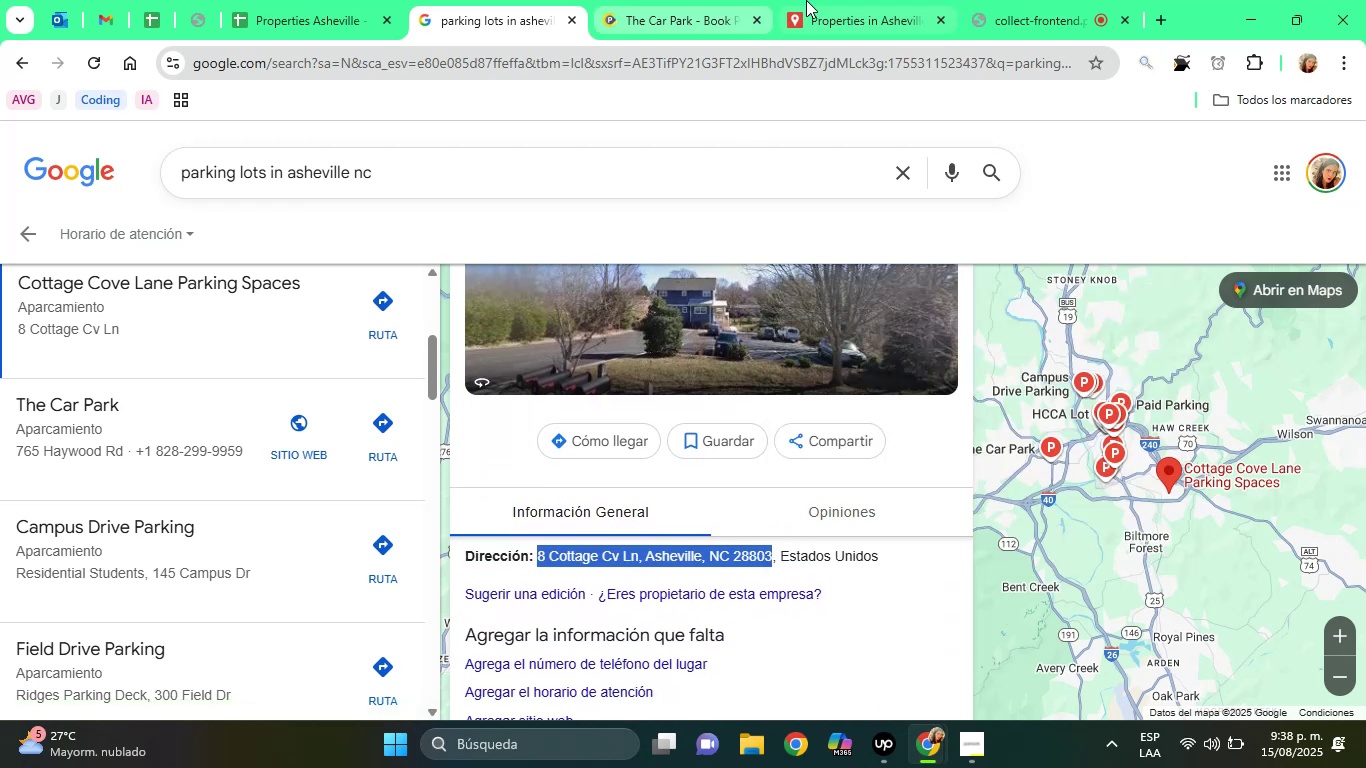 
left_click([807, 0])
 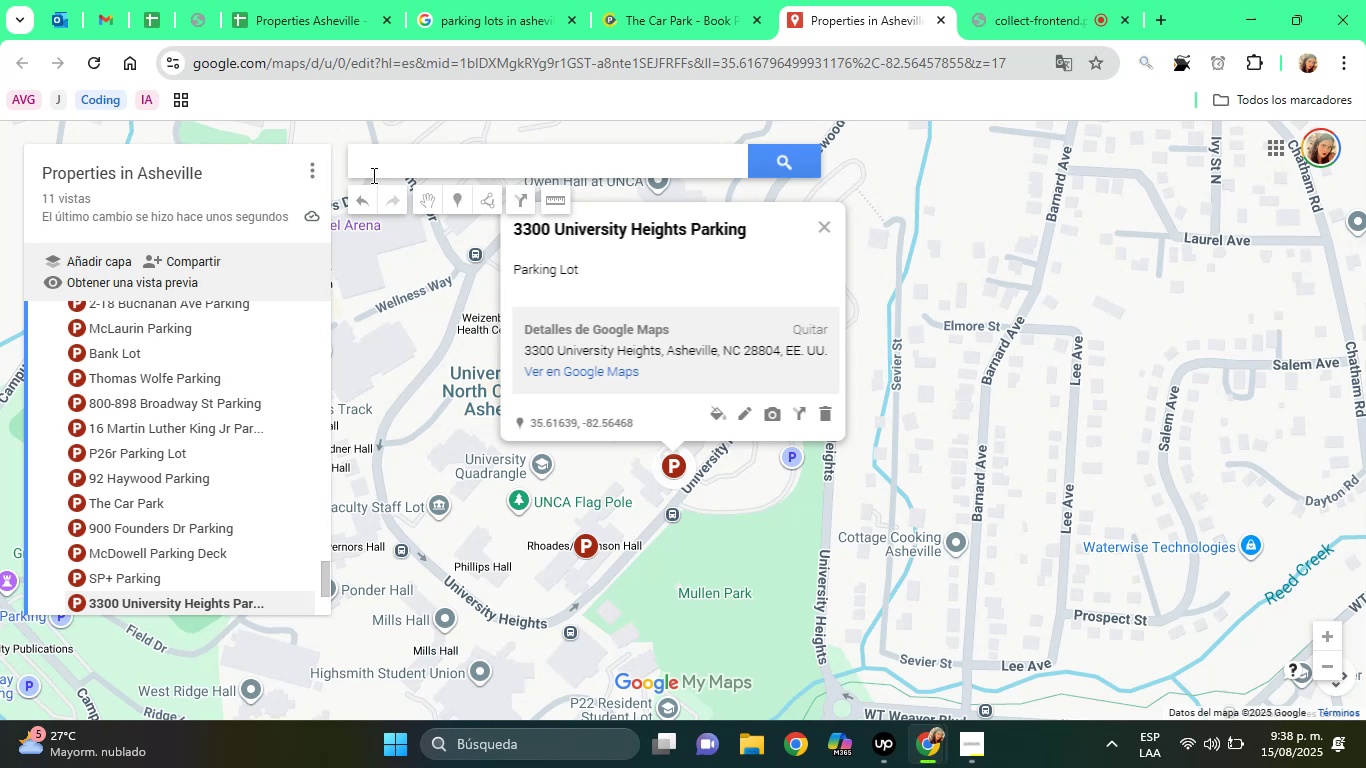 
right_click([372, 175])
 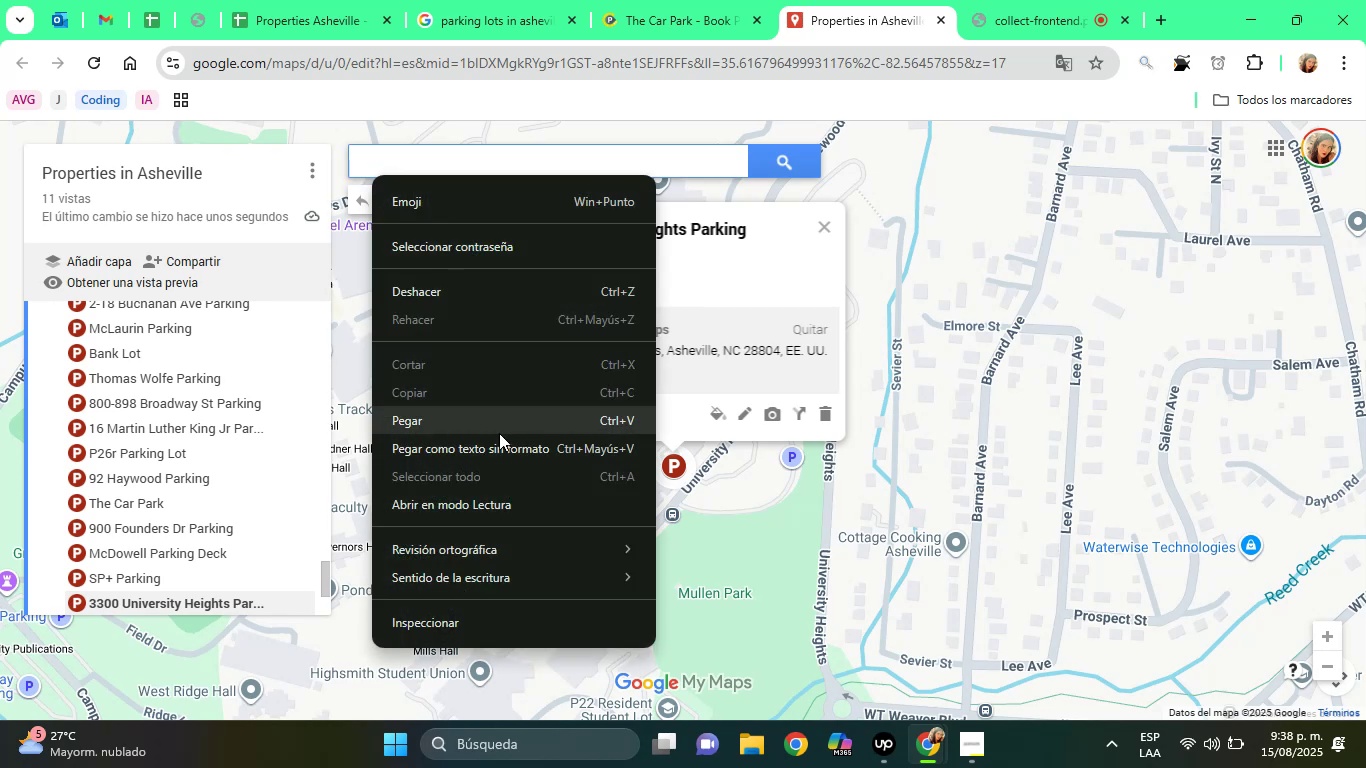 
left_click([499, 433])
 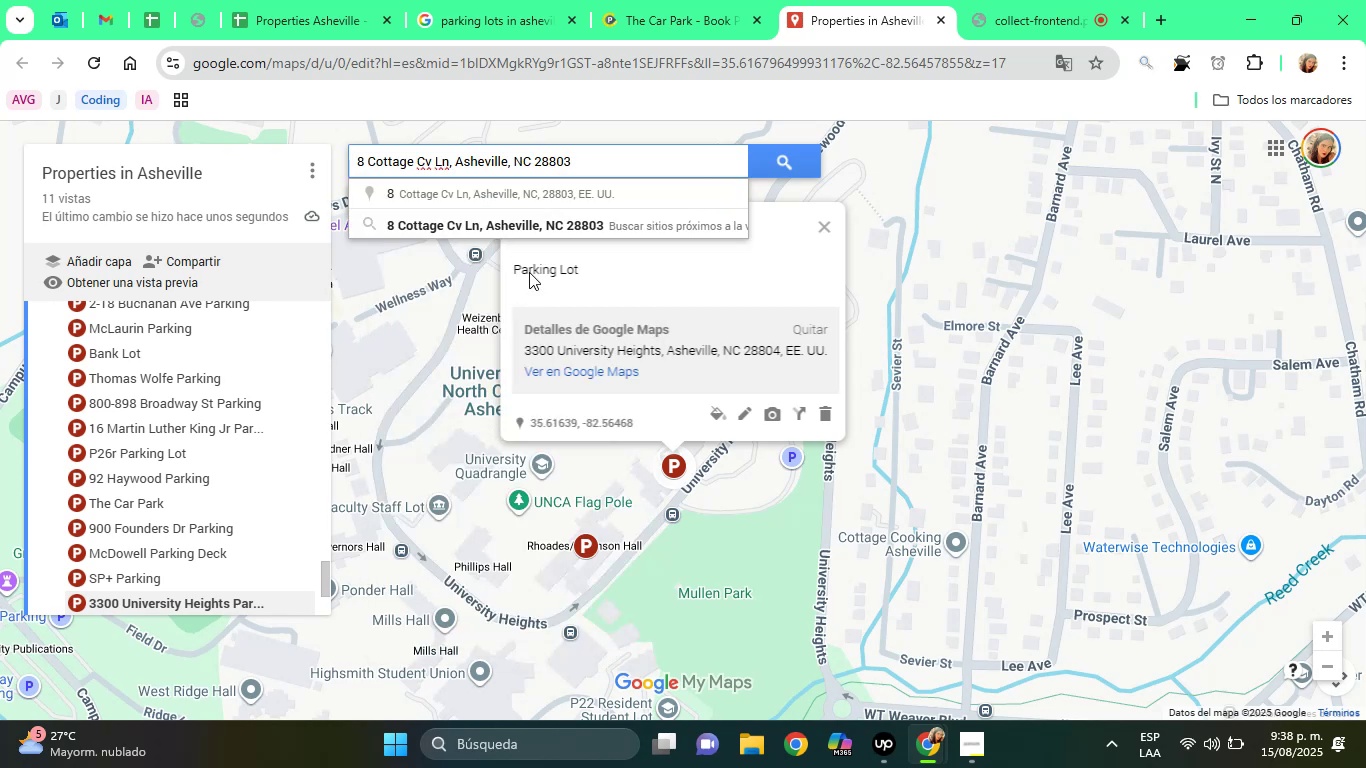 
left_click([530, 230])
 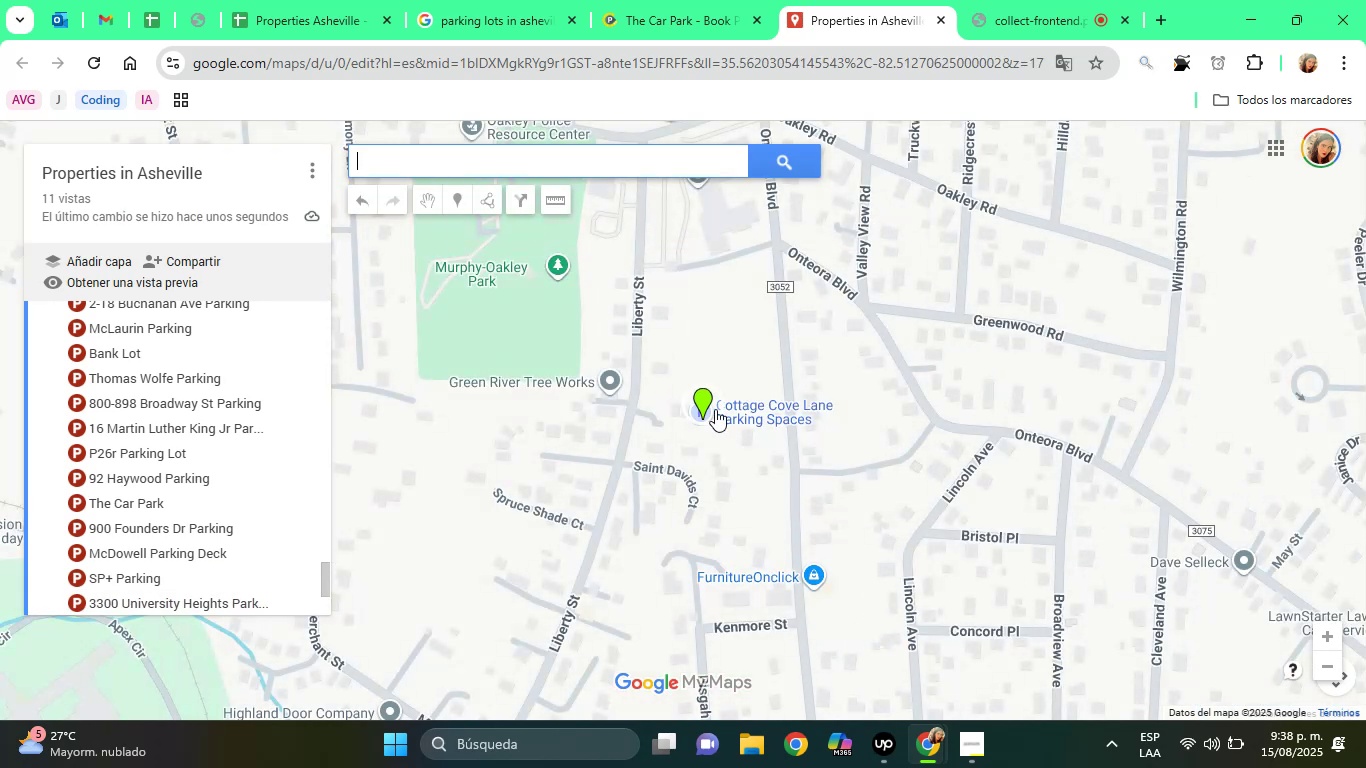 
left_click([704, 394])
 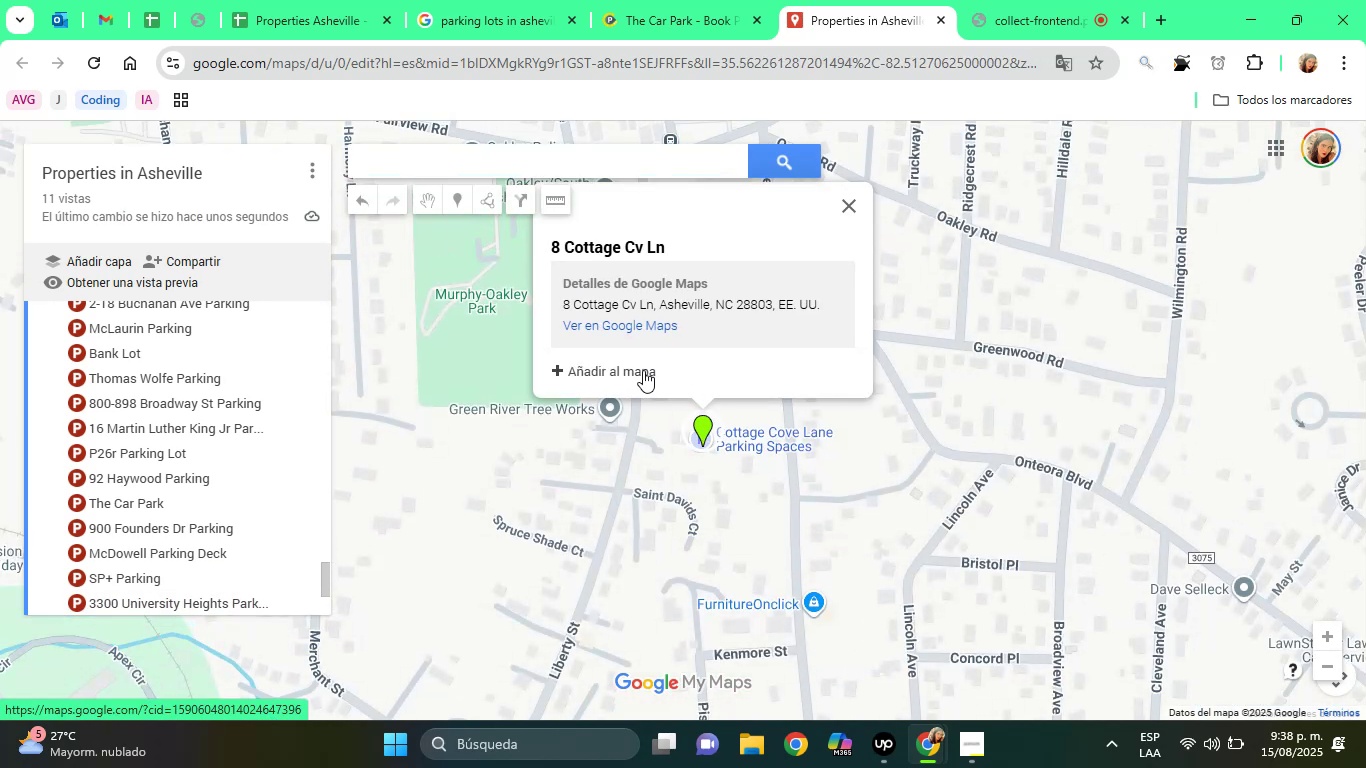 
left_click([643, 370])
 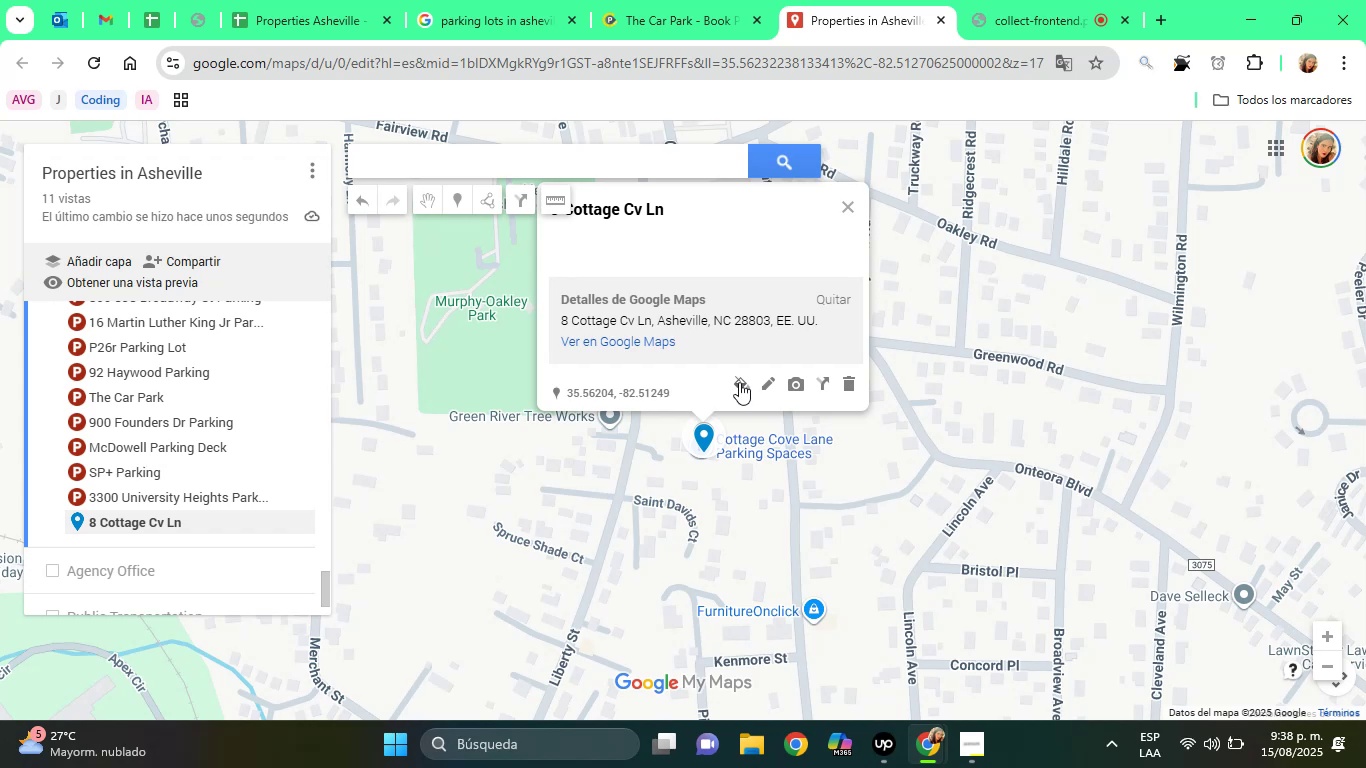 
left_click([741, 382])
 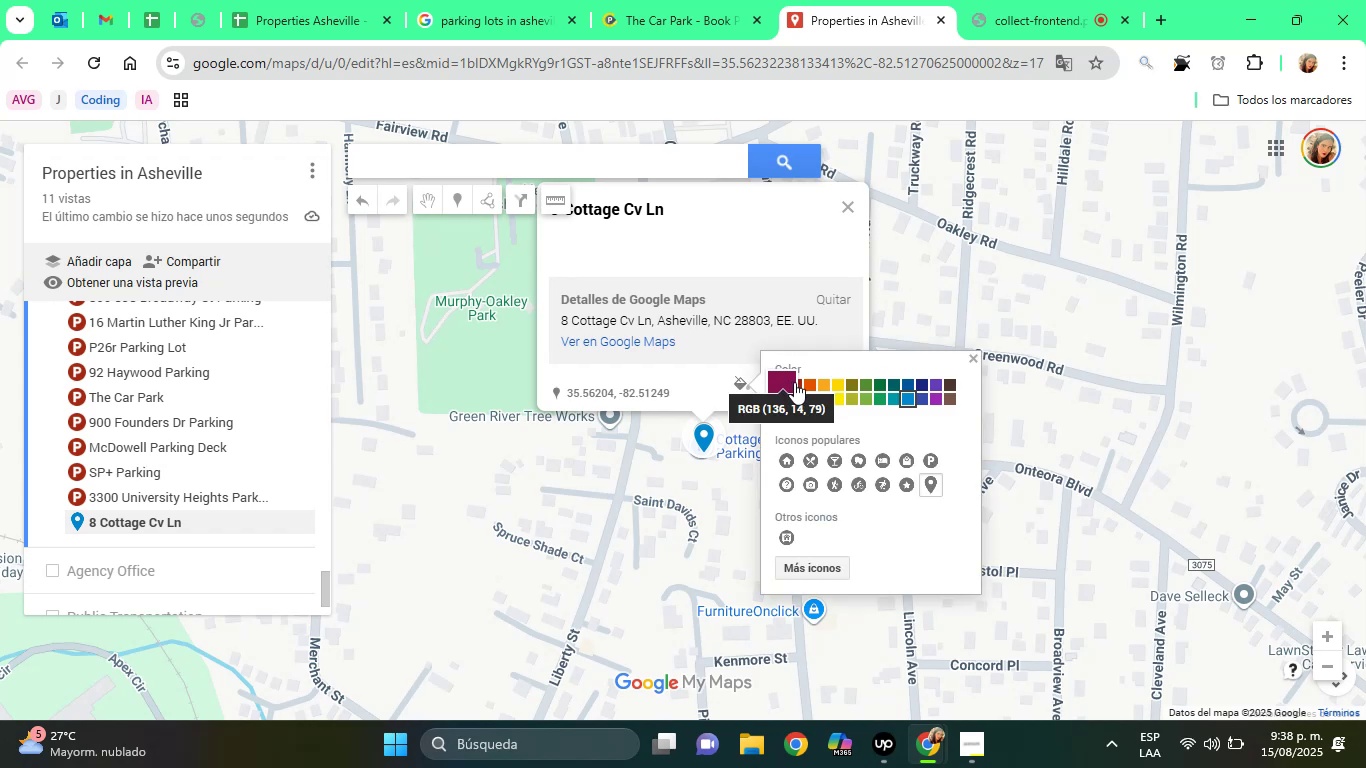 
left_click([797, 383])
 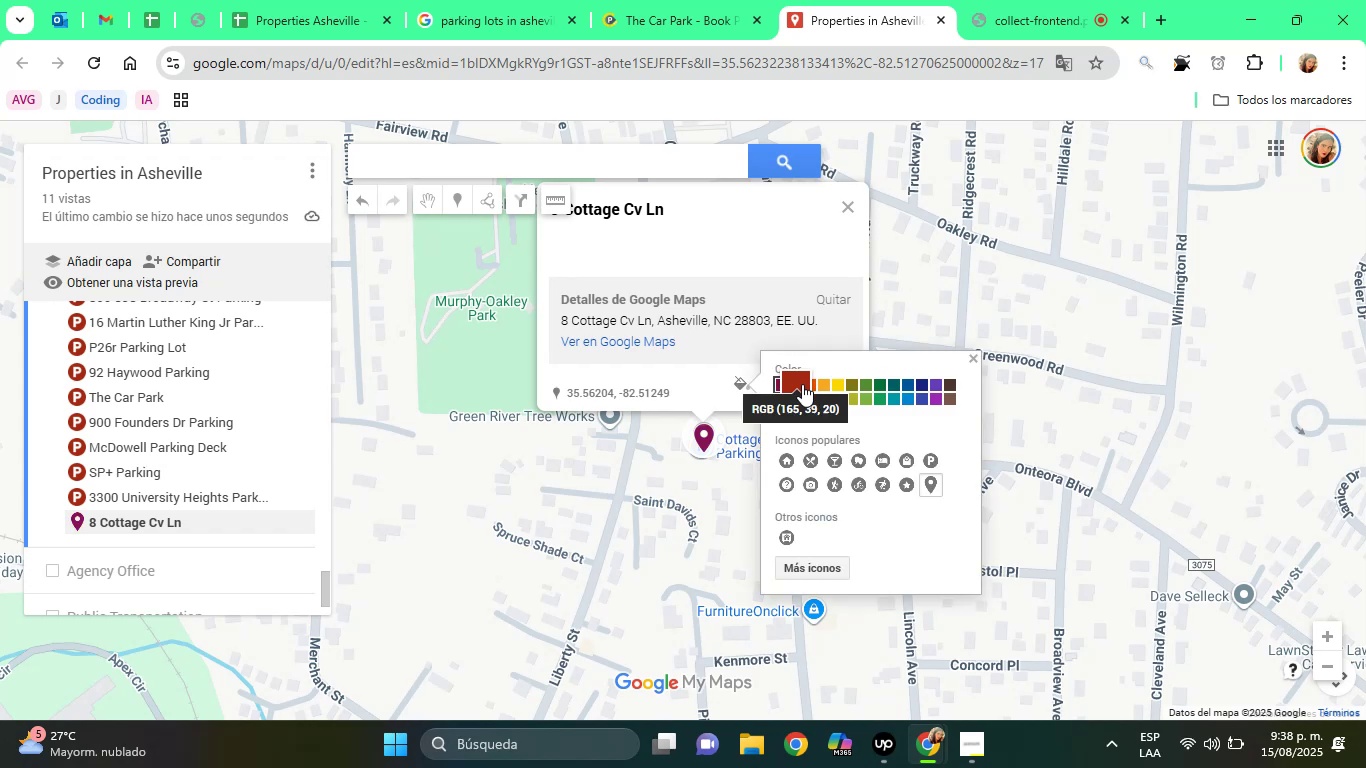 
left_click([802, 384])
 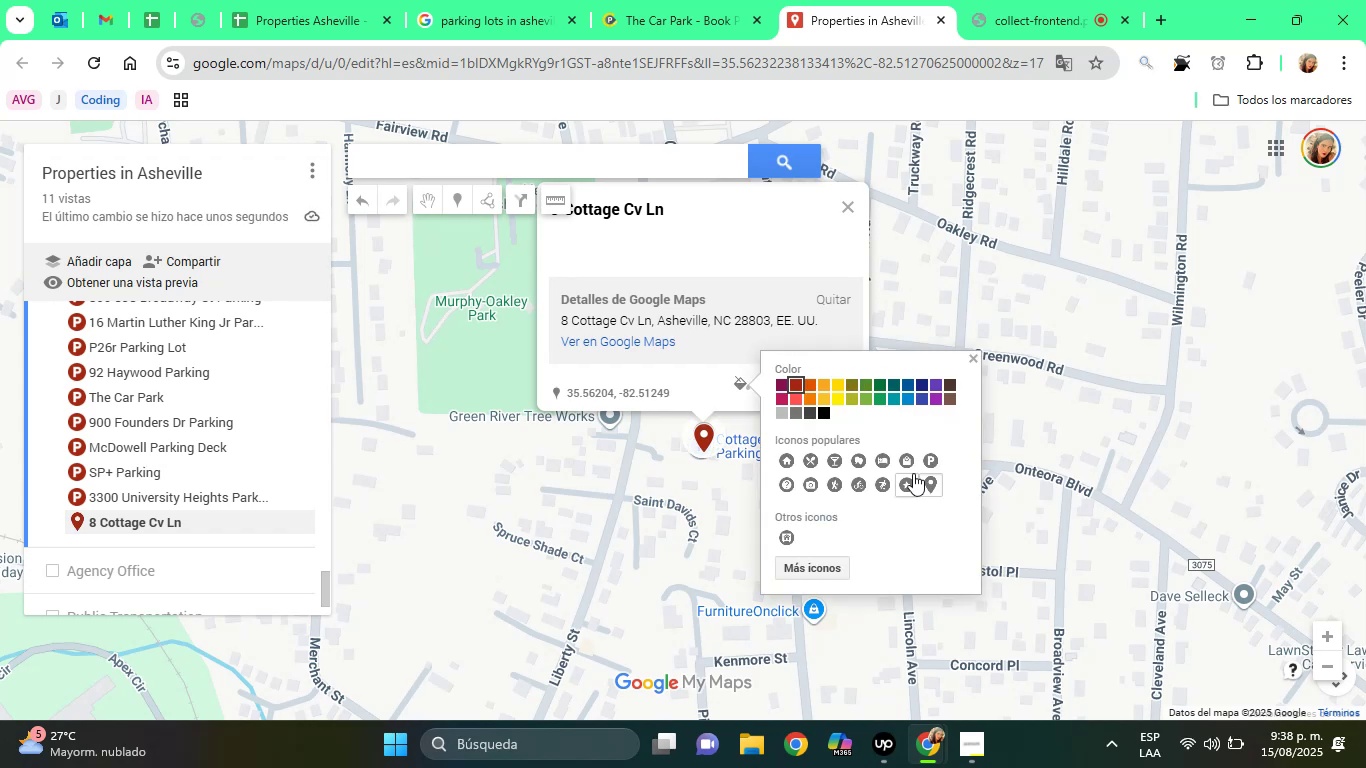 
left_click([937, 459])
 